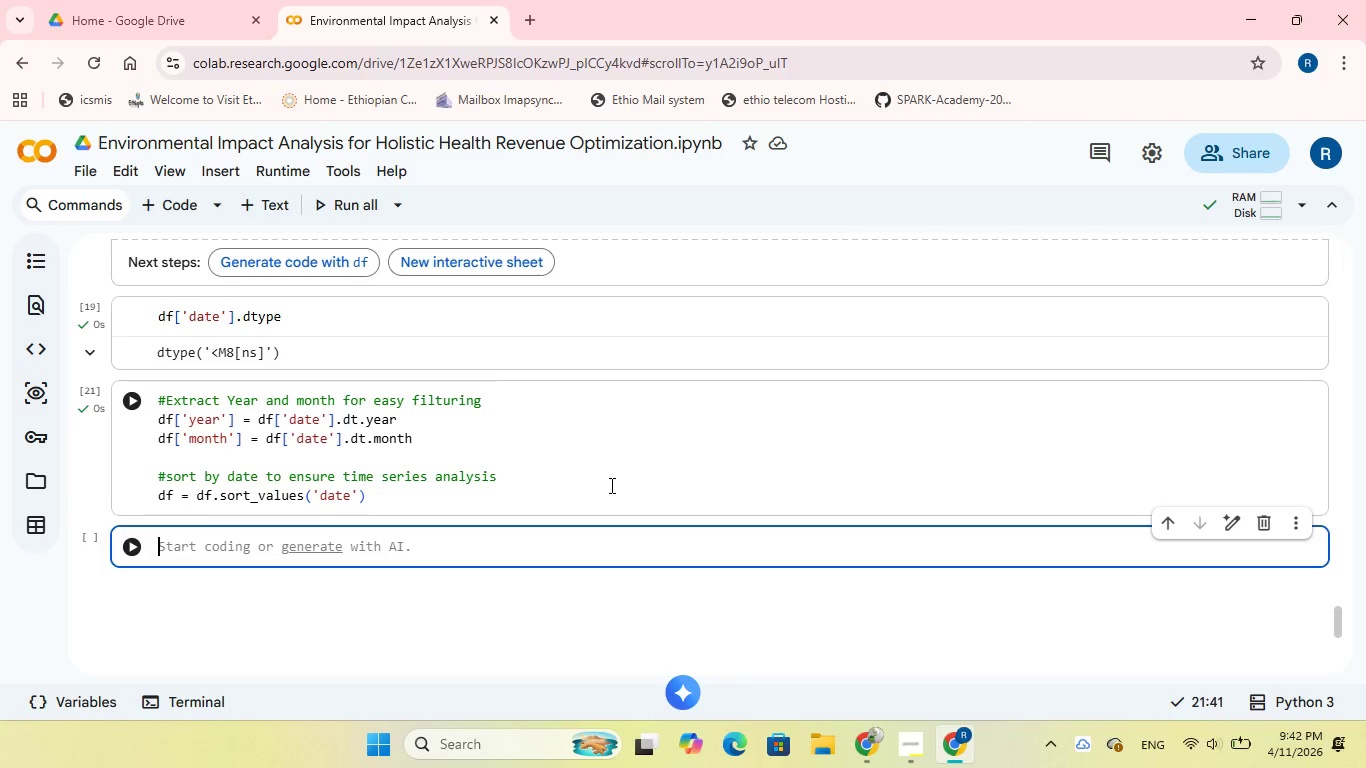 
wait(22.5)
 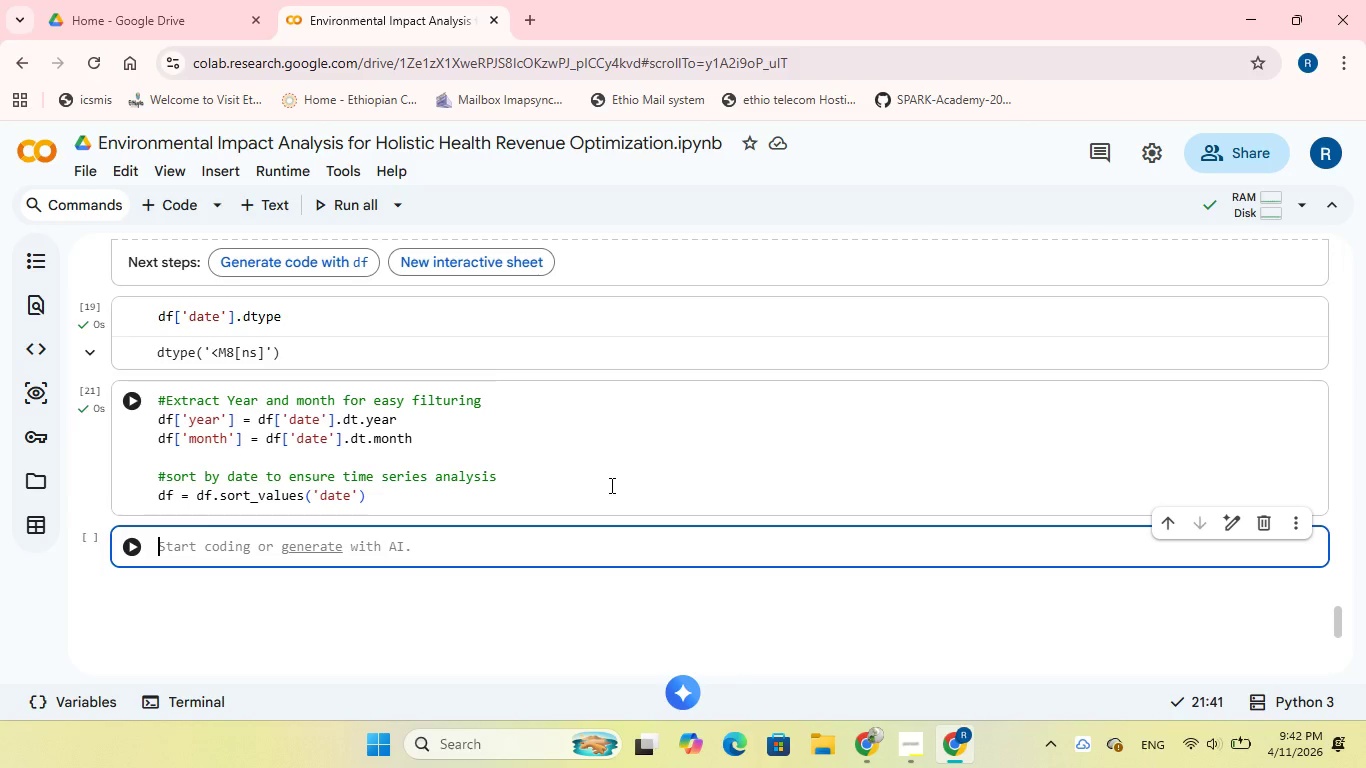 
left_click([760, 518])
 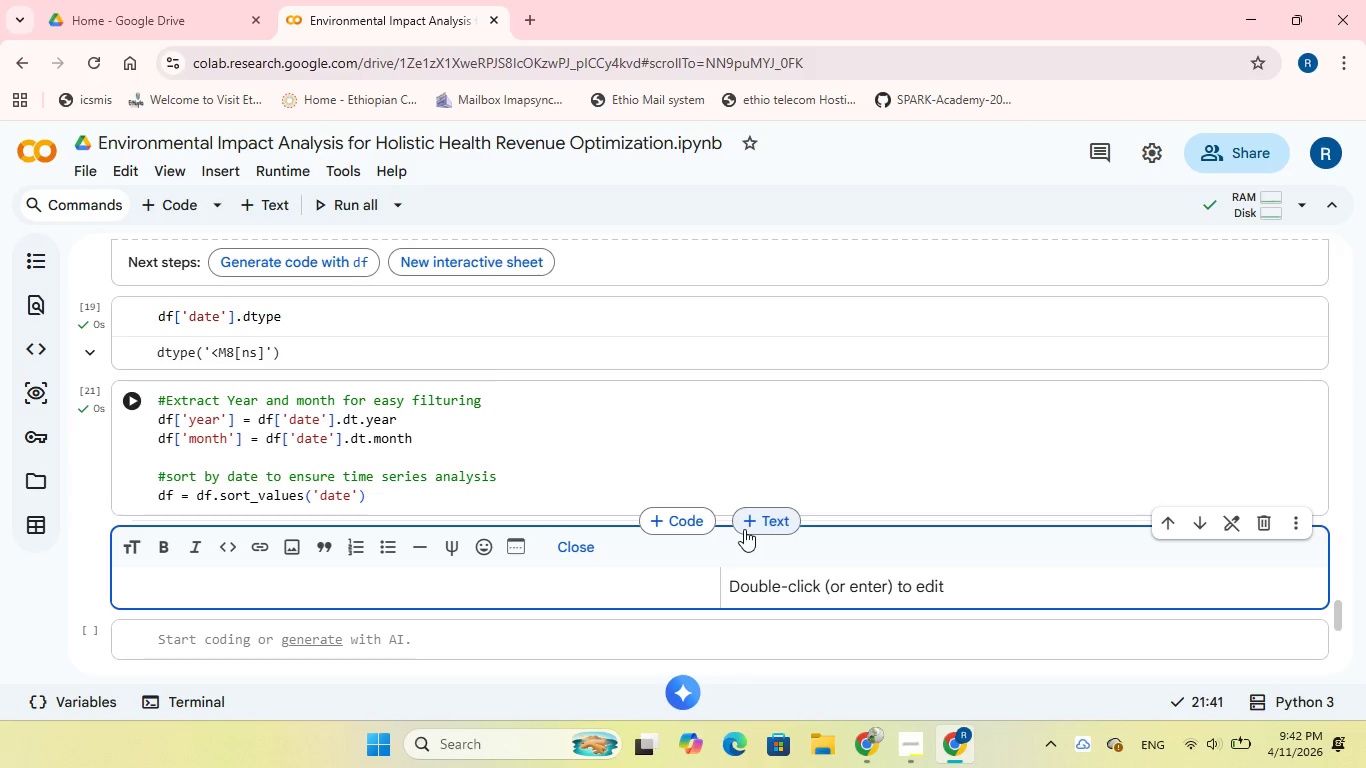 
type(The project needs two datasts, one pollen index and clinical )
 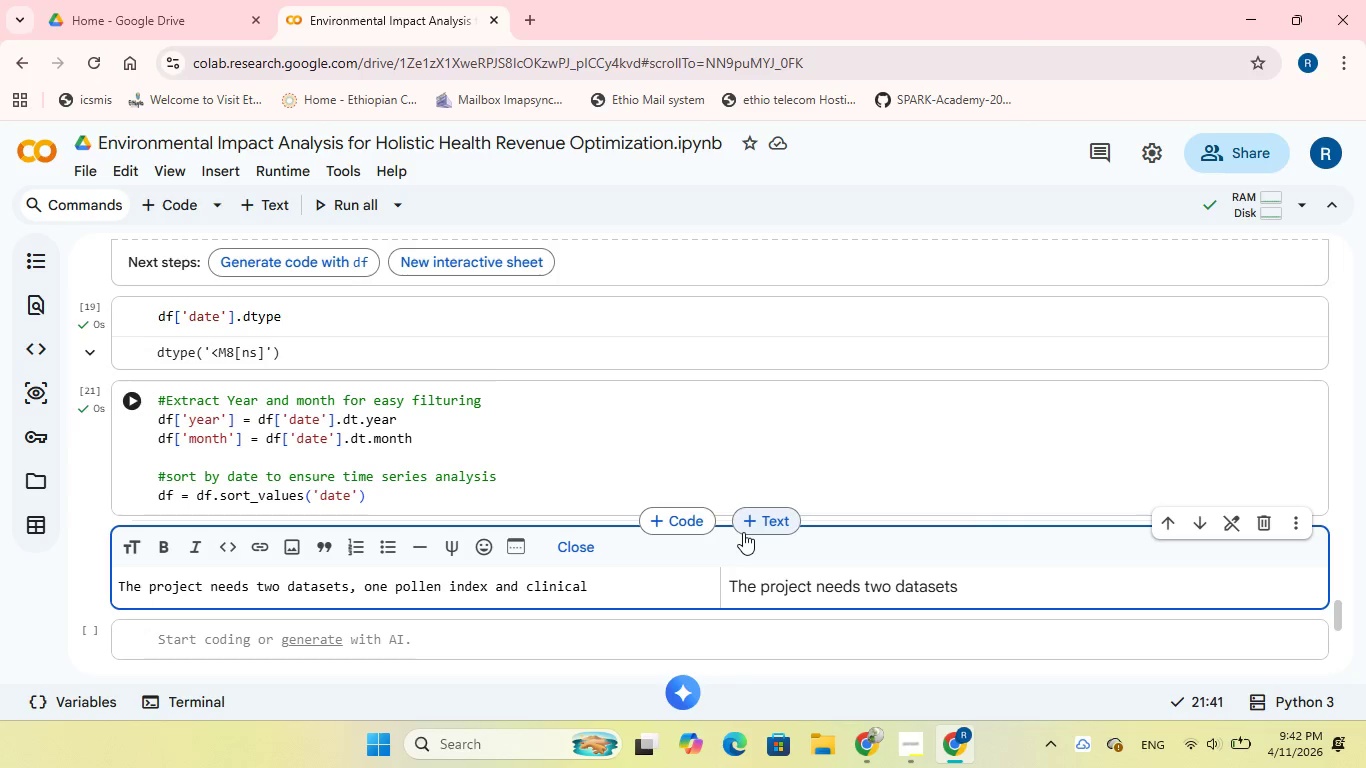 
wait(8.72)
 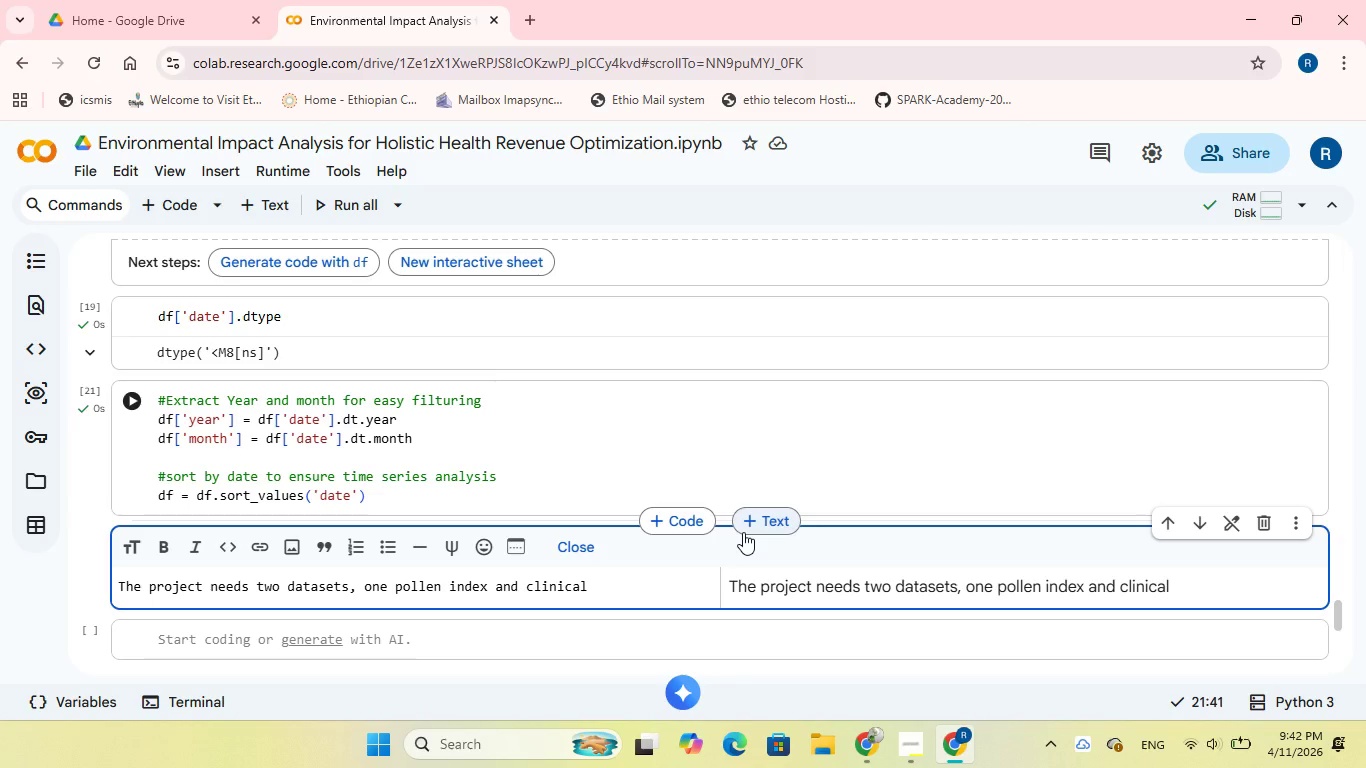 
key(ArrowLeft)
 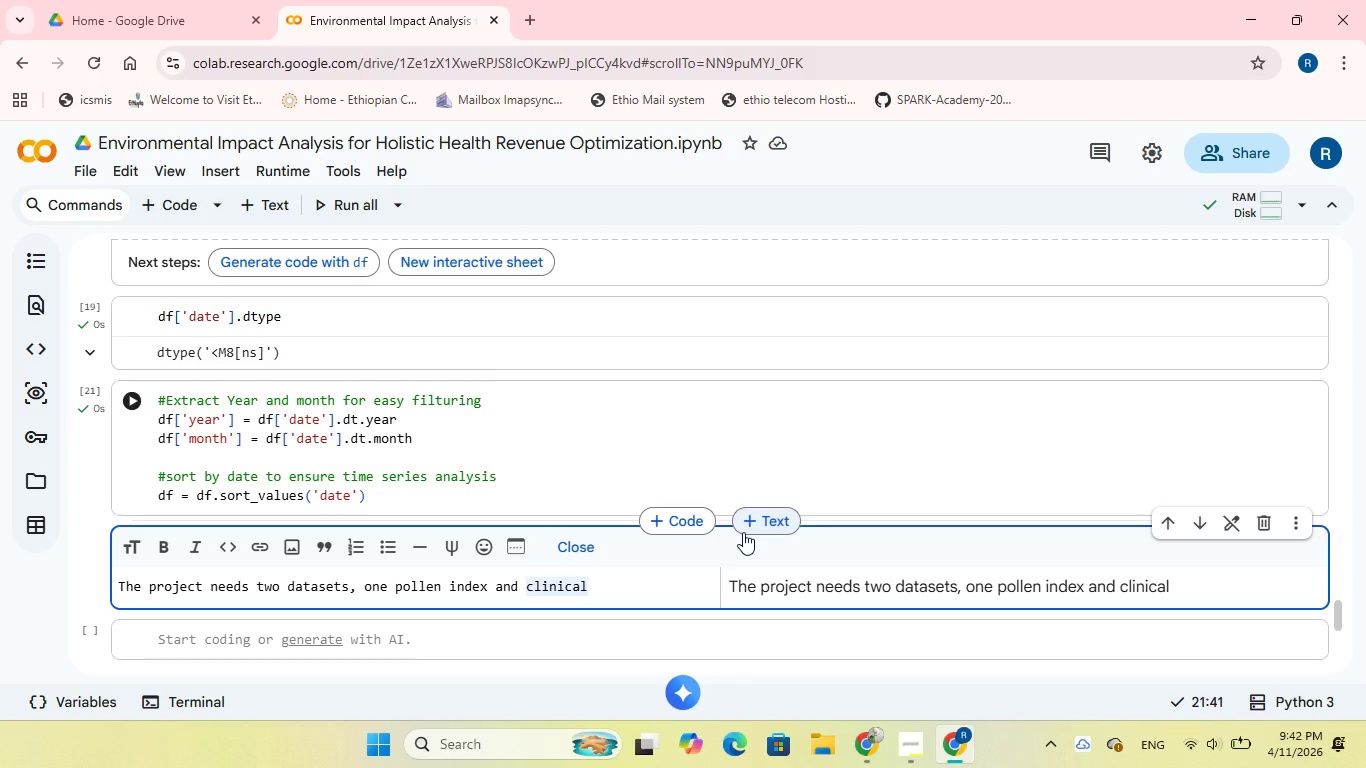 
type(. Since )
 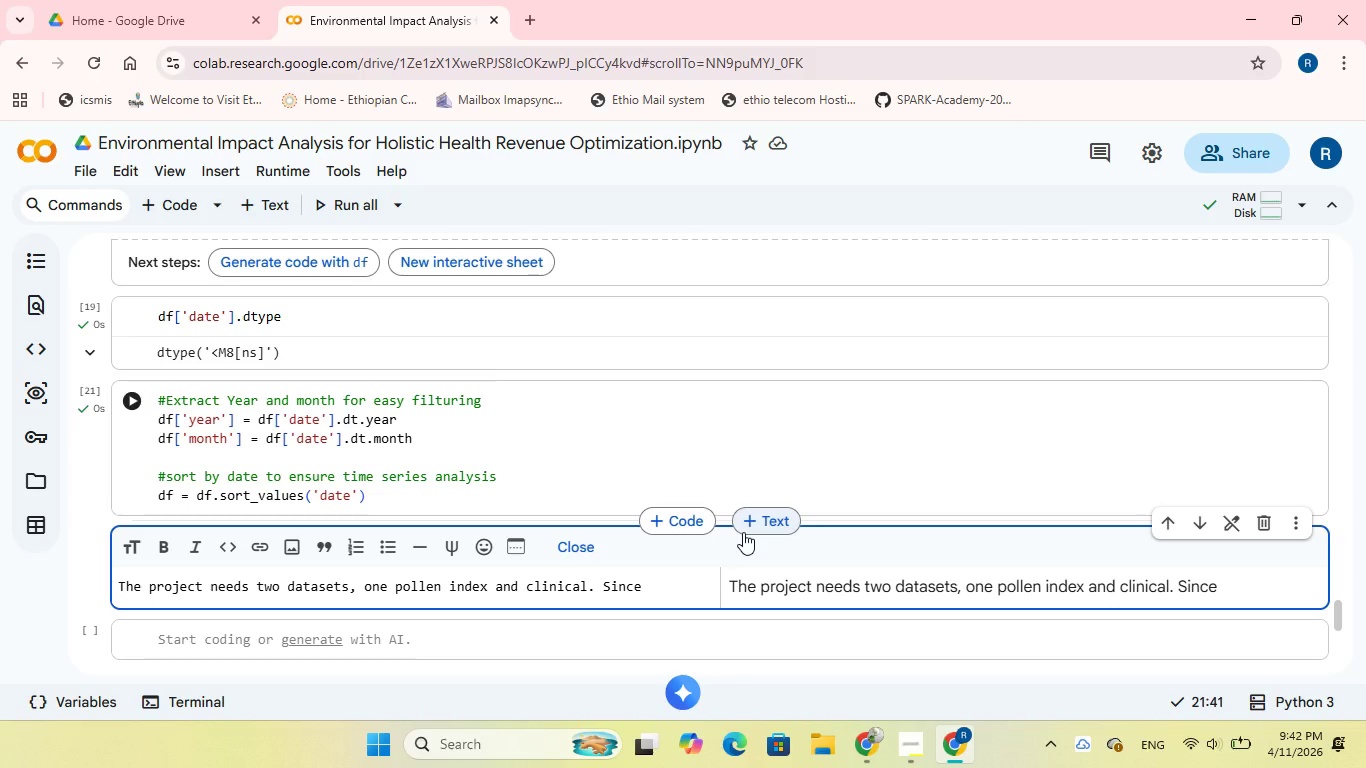 
wait(5.03)
 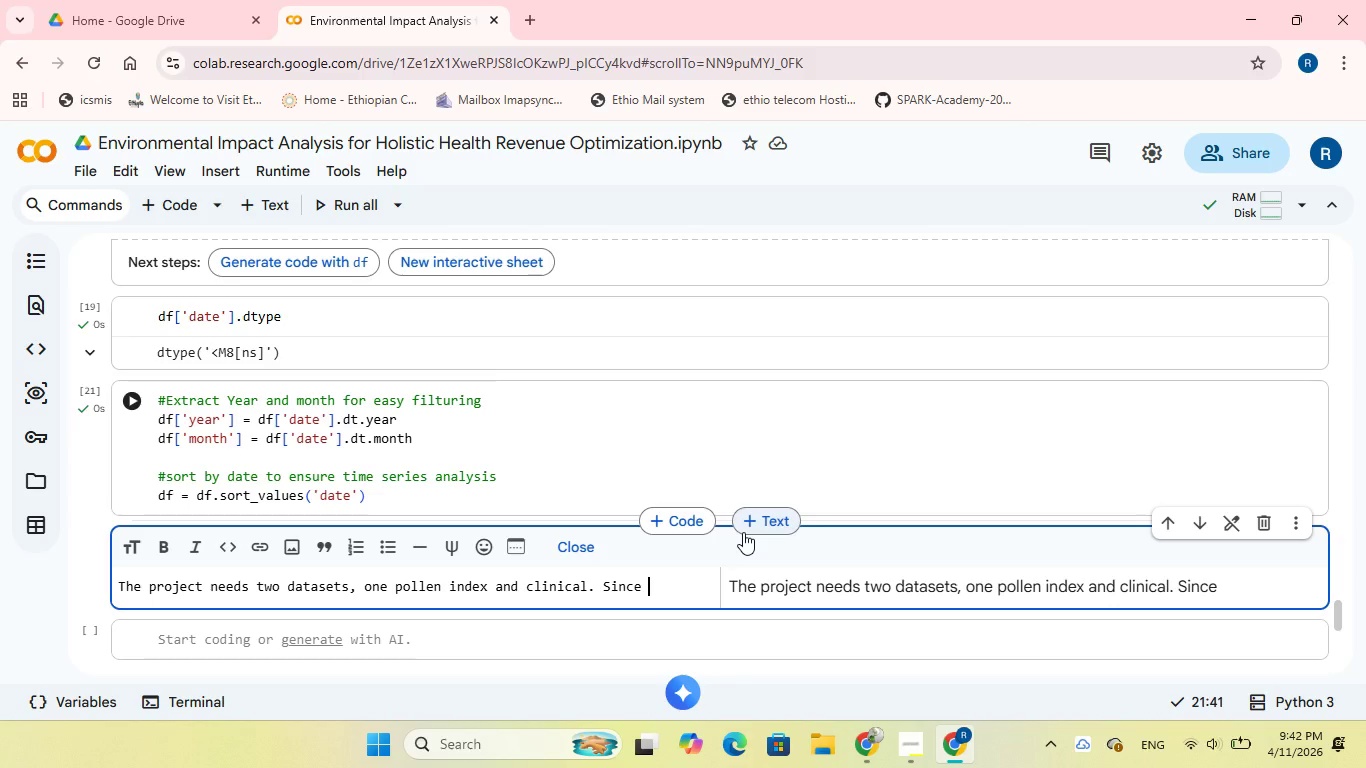 
type(getting clinical data for this caseis hard. )
 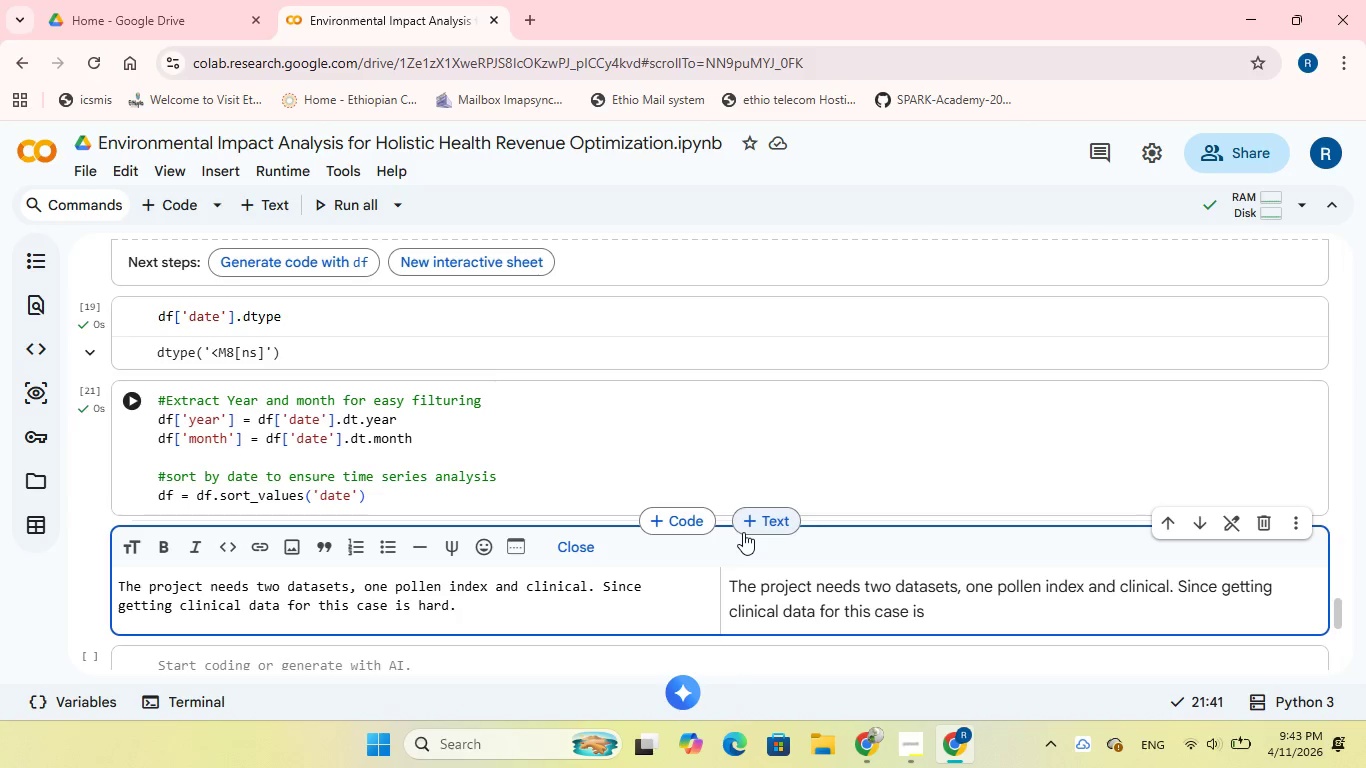 
wait(5.16)
 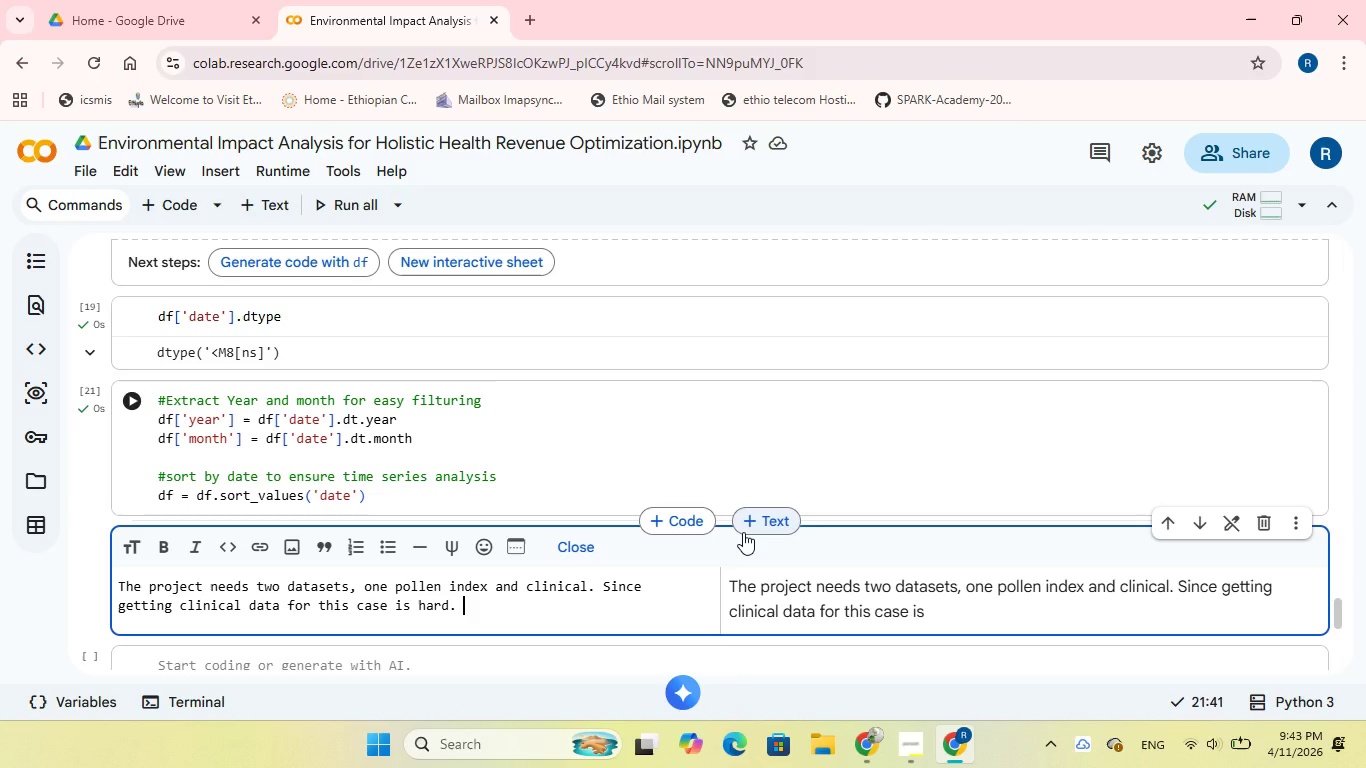 
type(Genra)
key(Backspace)
key(Backspace)
type(erating synthetic data is an option)
 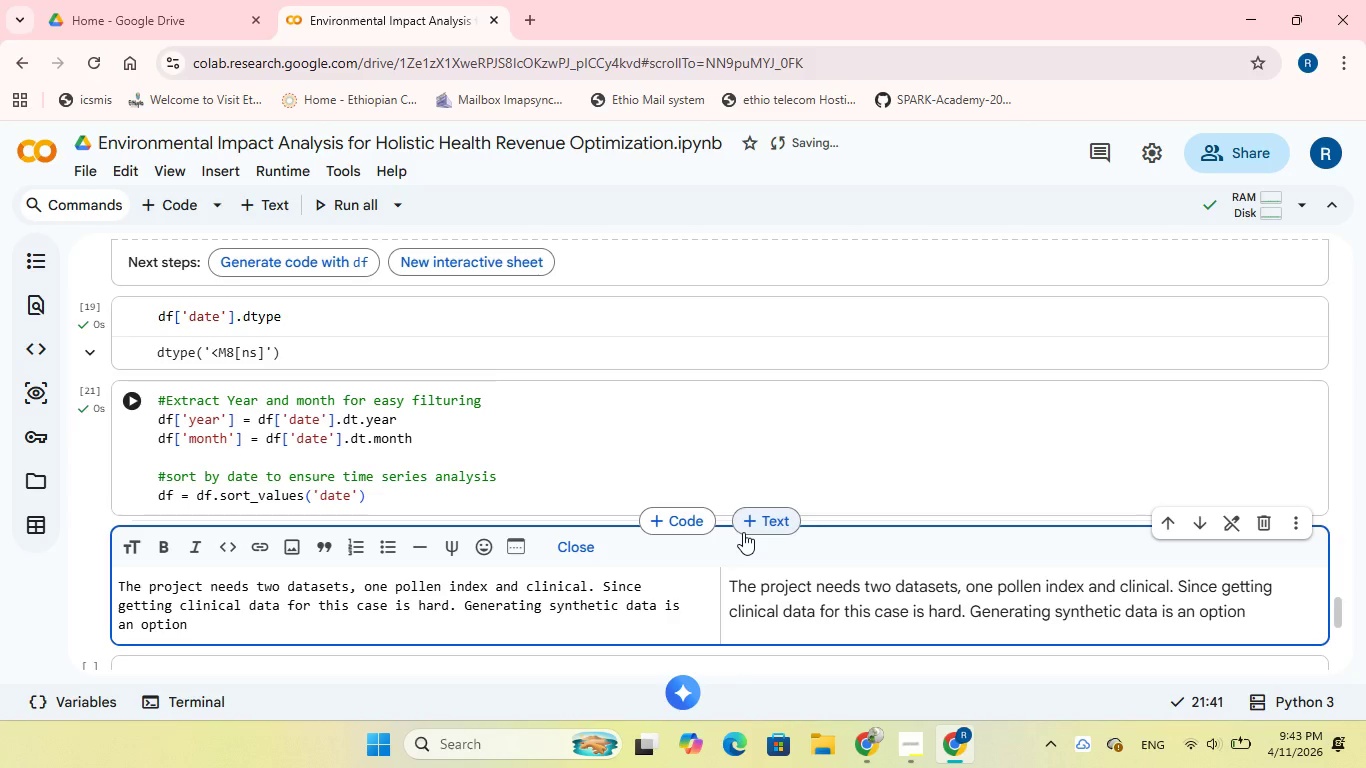 
wait(6.47)
 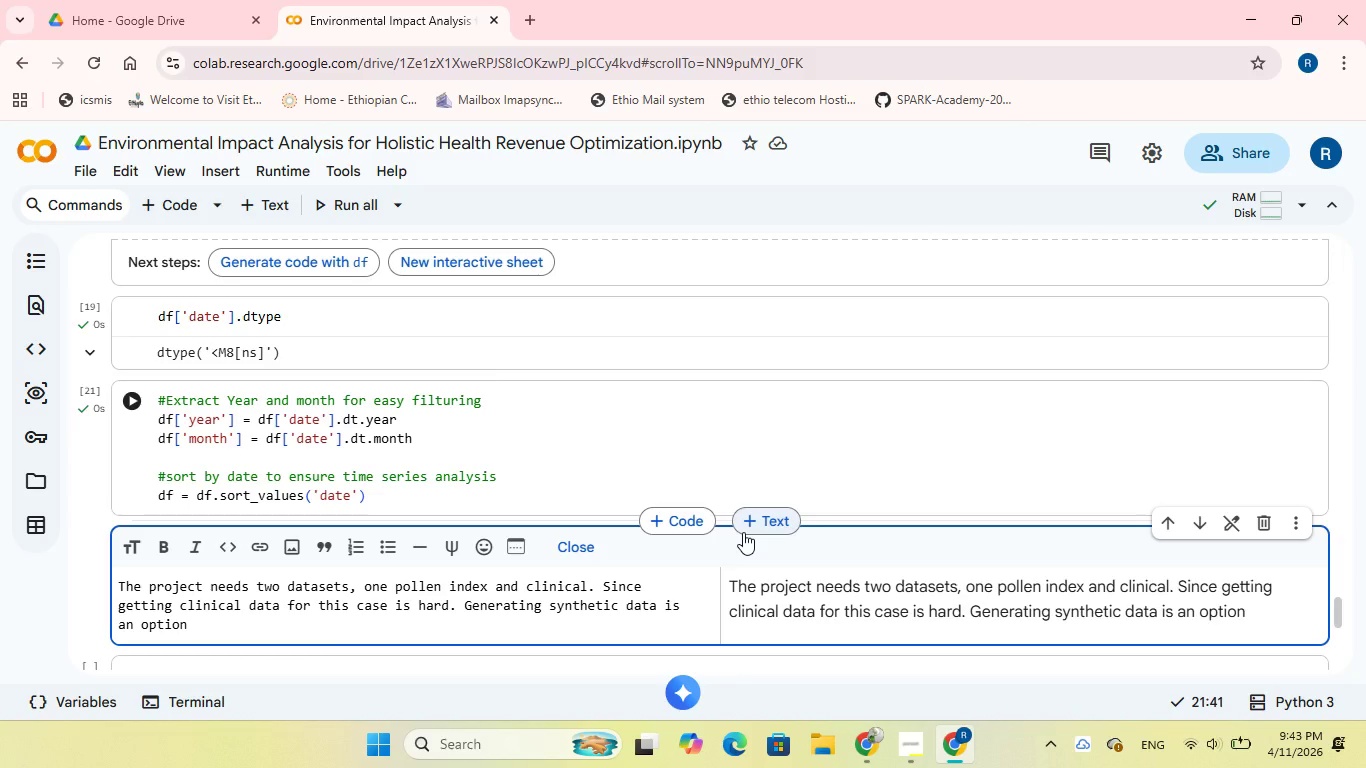 
scroll: coordinate [345, 508], scroll_direction: down, amount: 2.0
 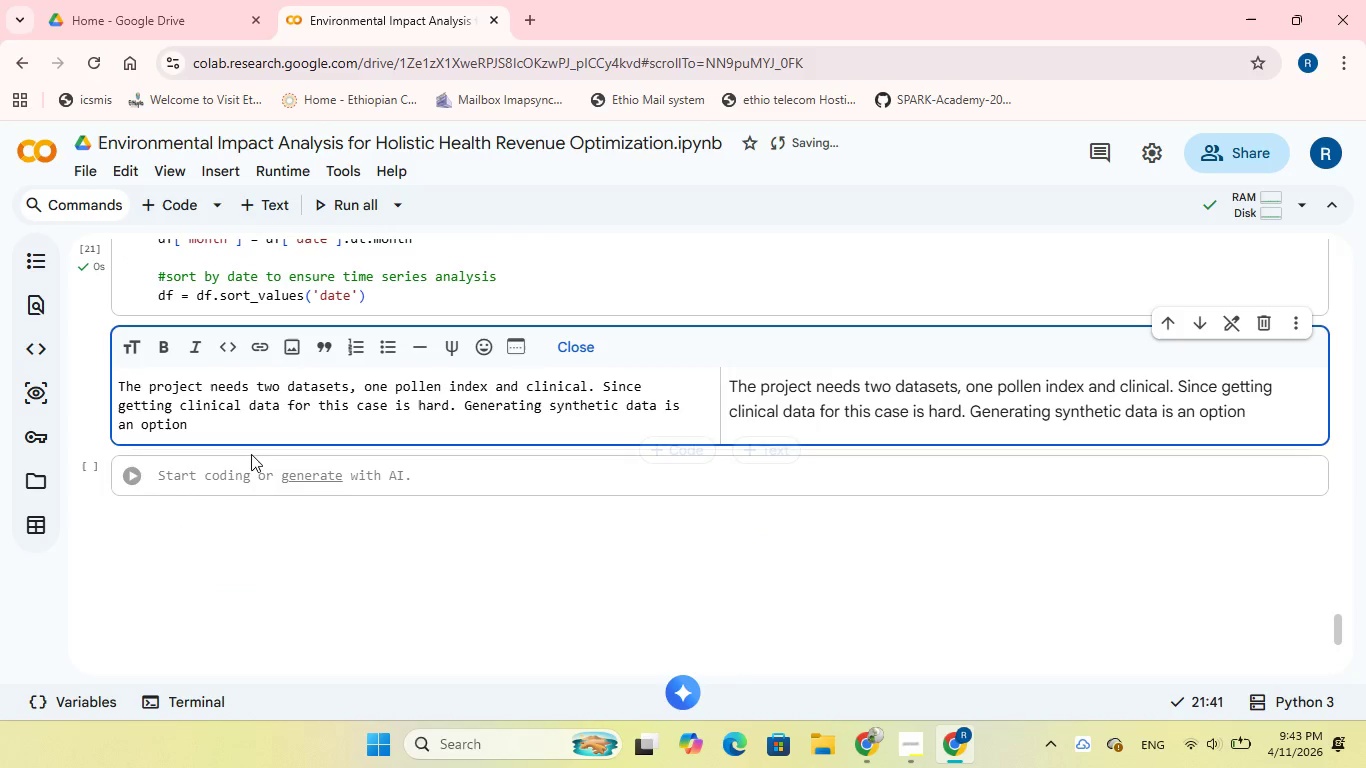 
left_click([251, 467])
 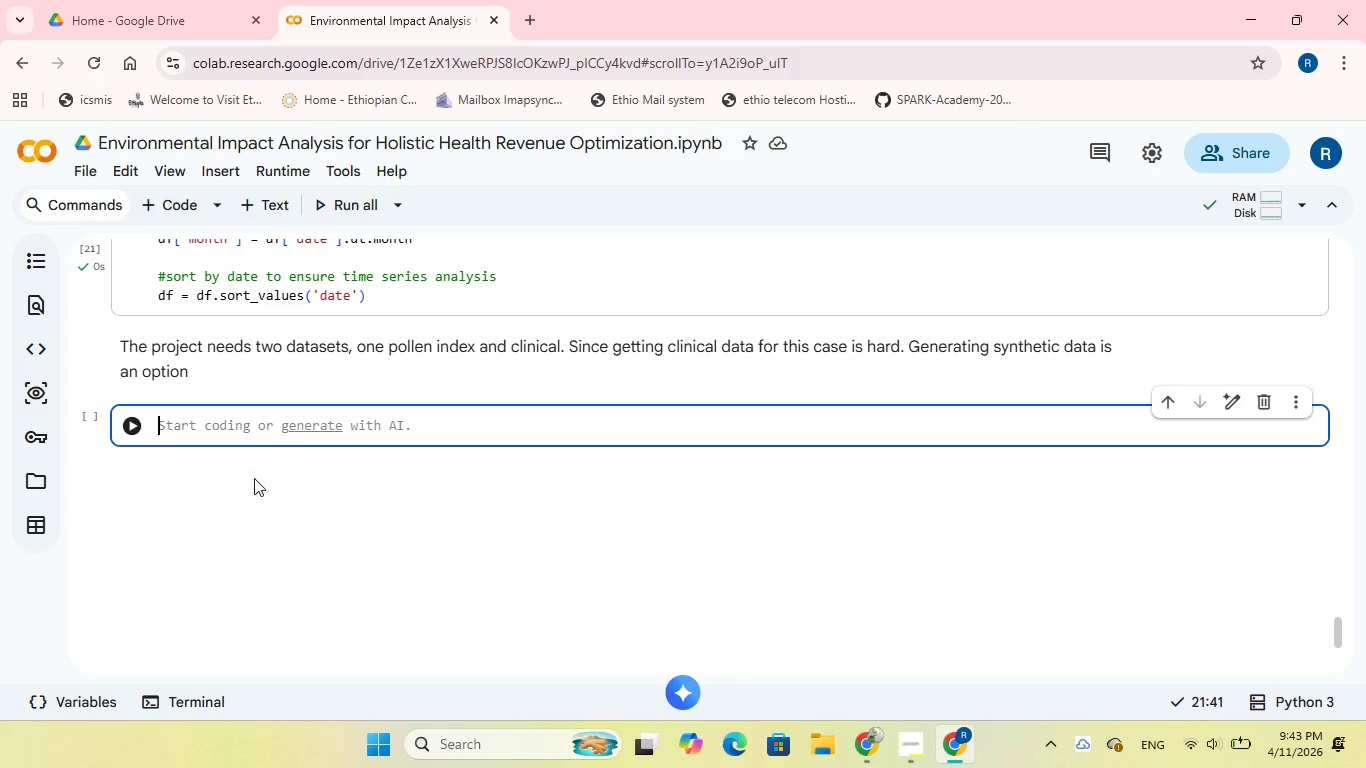 
wait(10.3)
 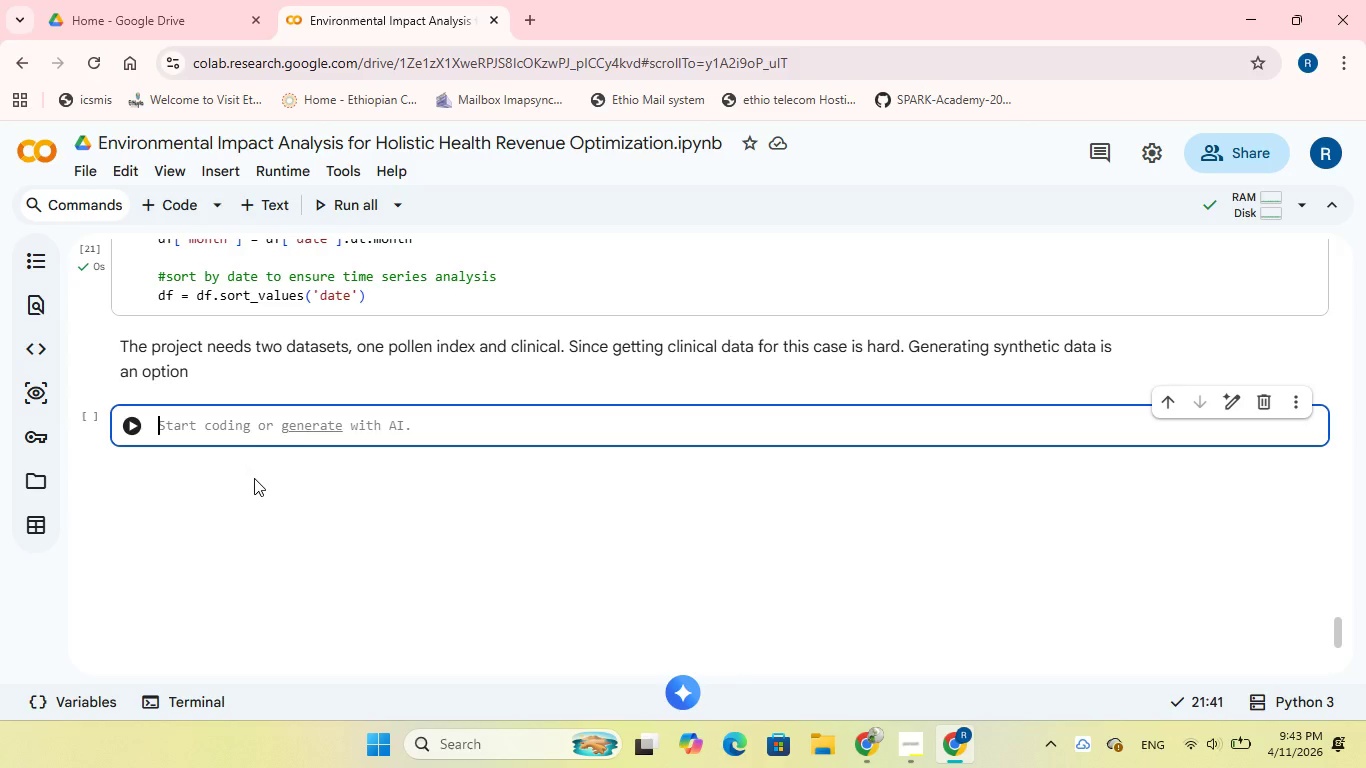 
type(#copy the pollen data, first)
 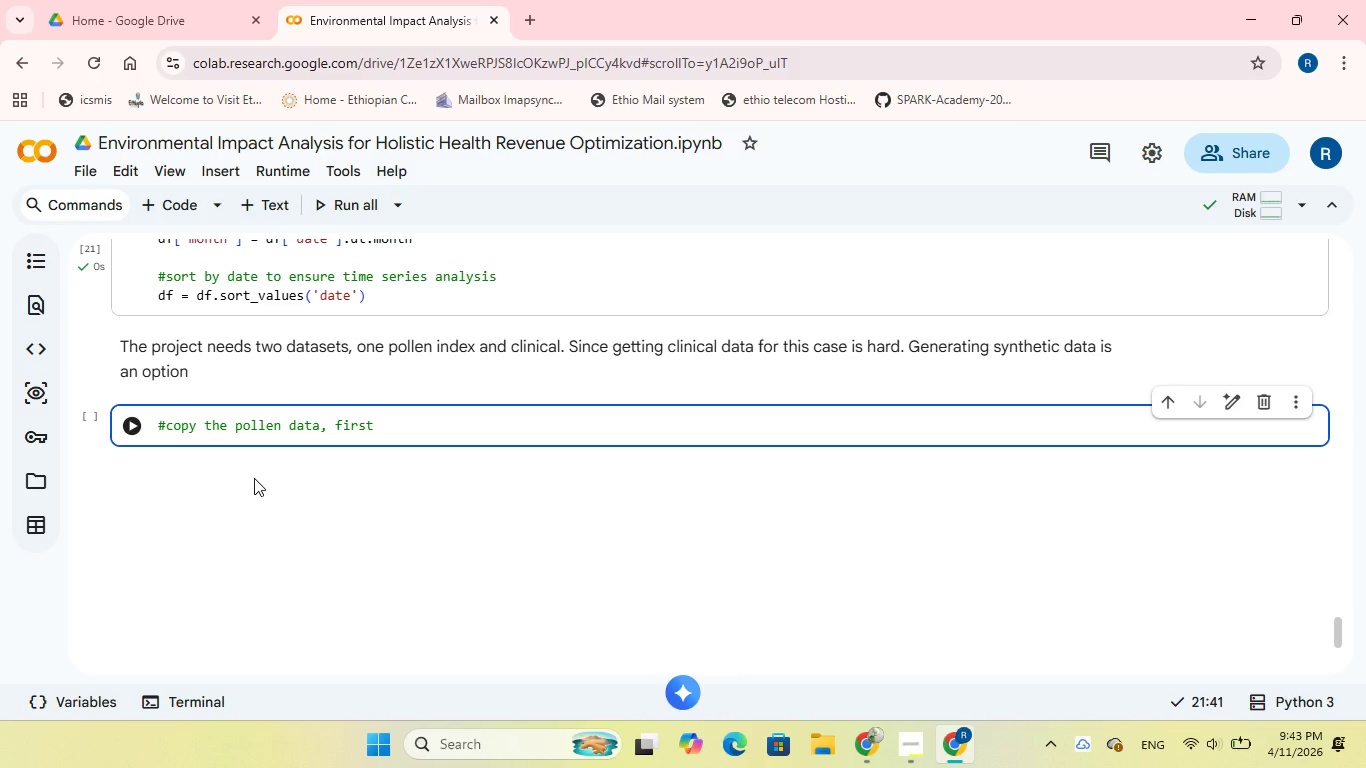 
key(Enter)
 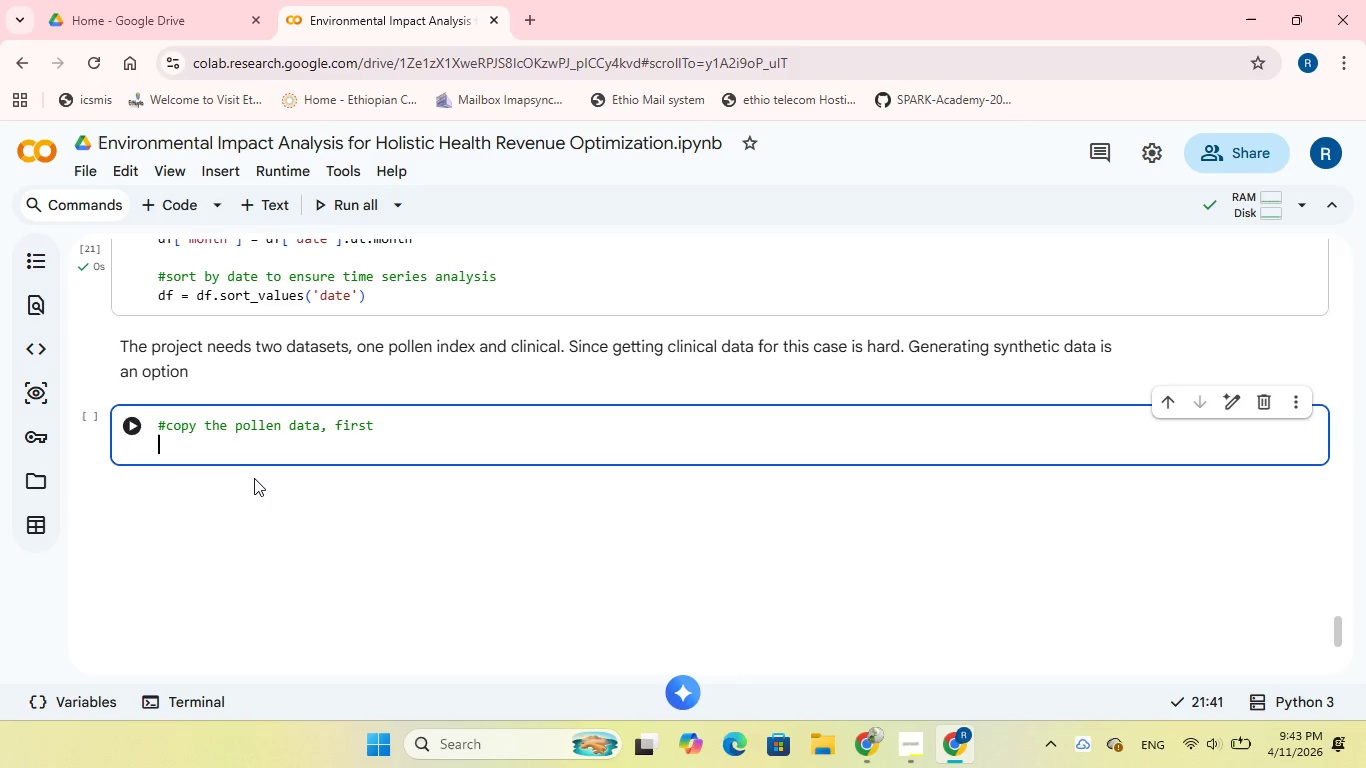 
wait(5.2)
 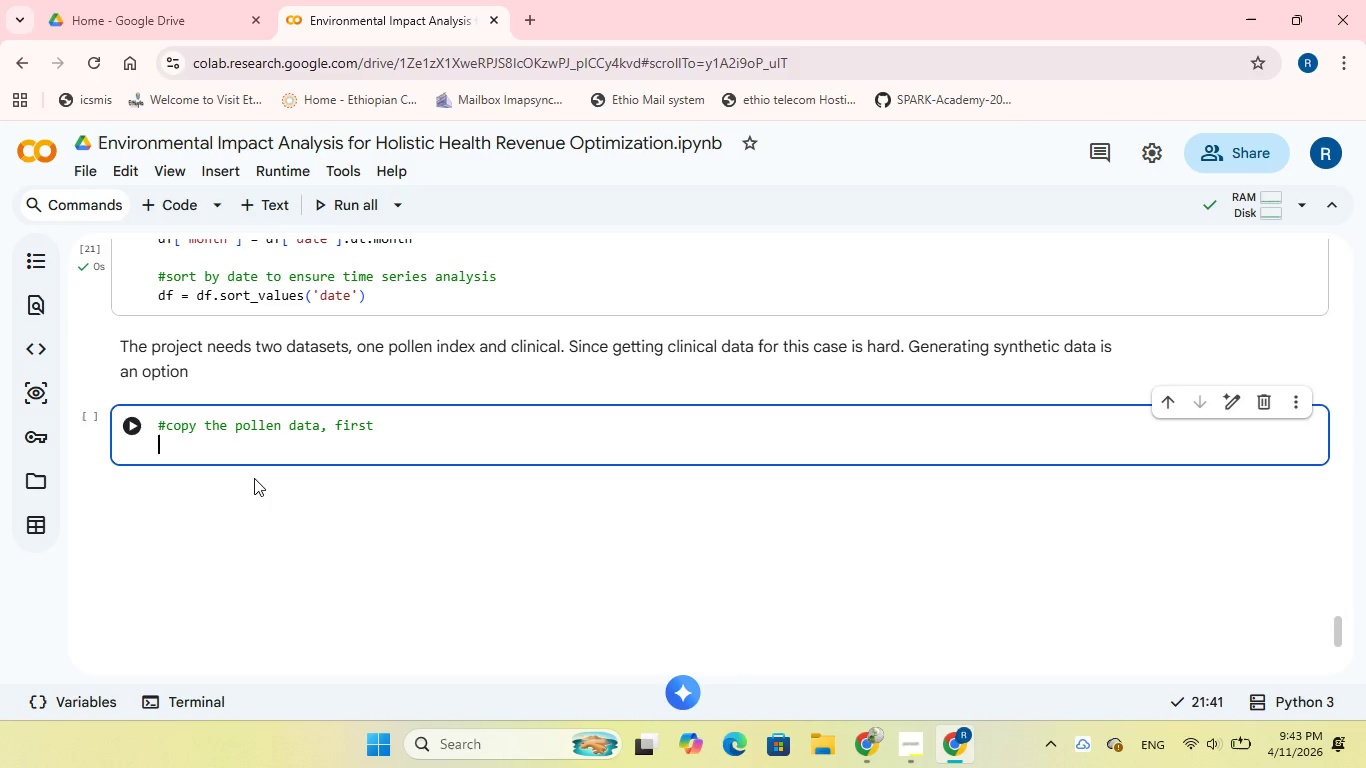 
type(df.copy()
 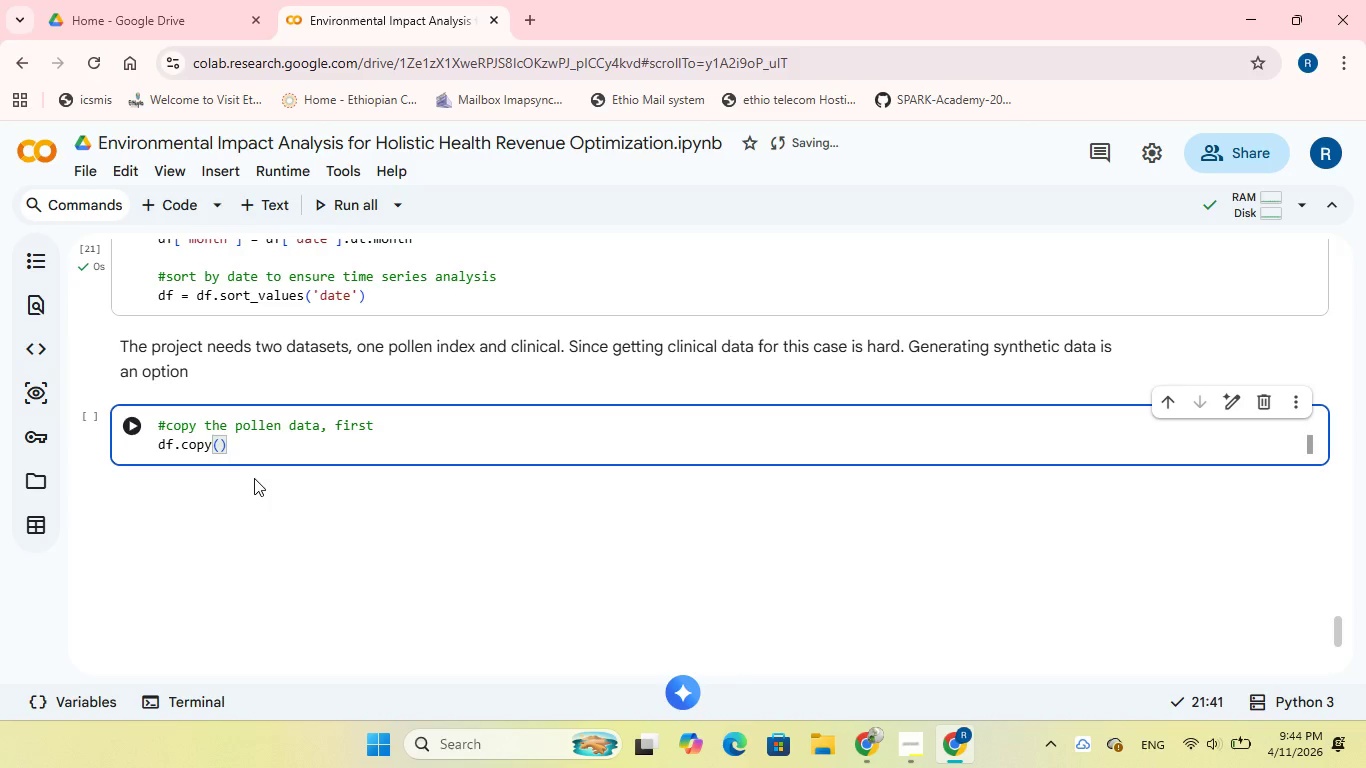 
left_click([158, 445])
 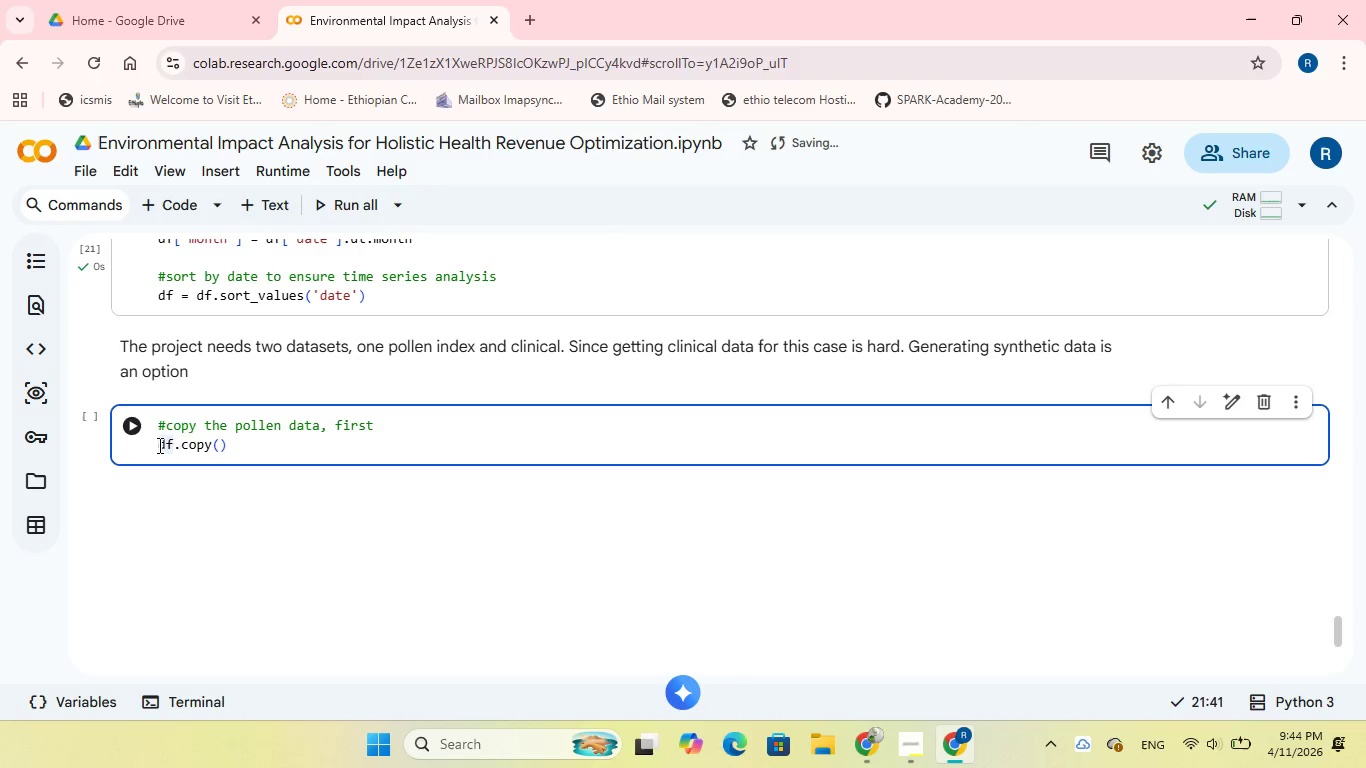 
key(Equal)
 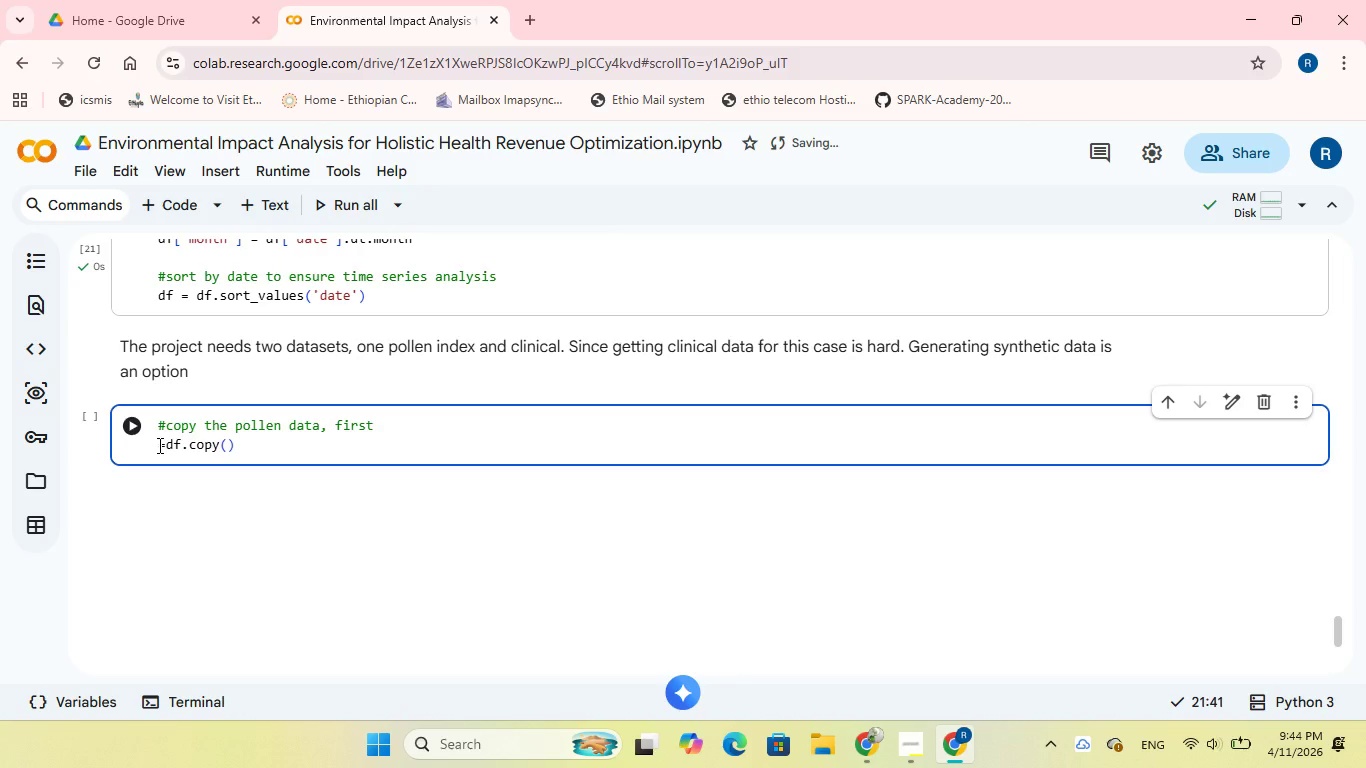 
key(ArrowLeft)
 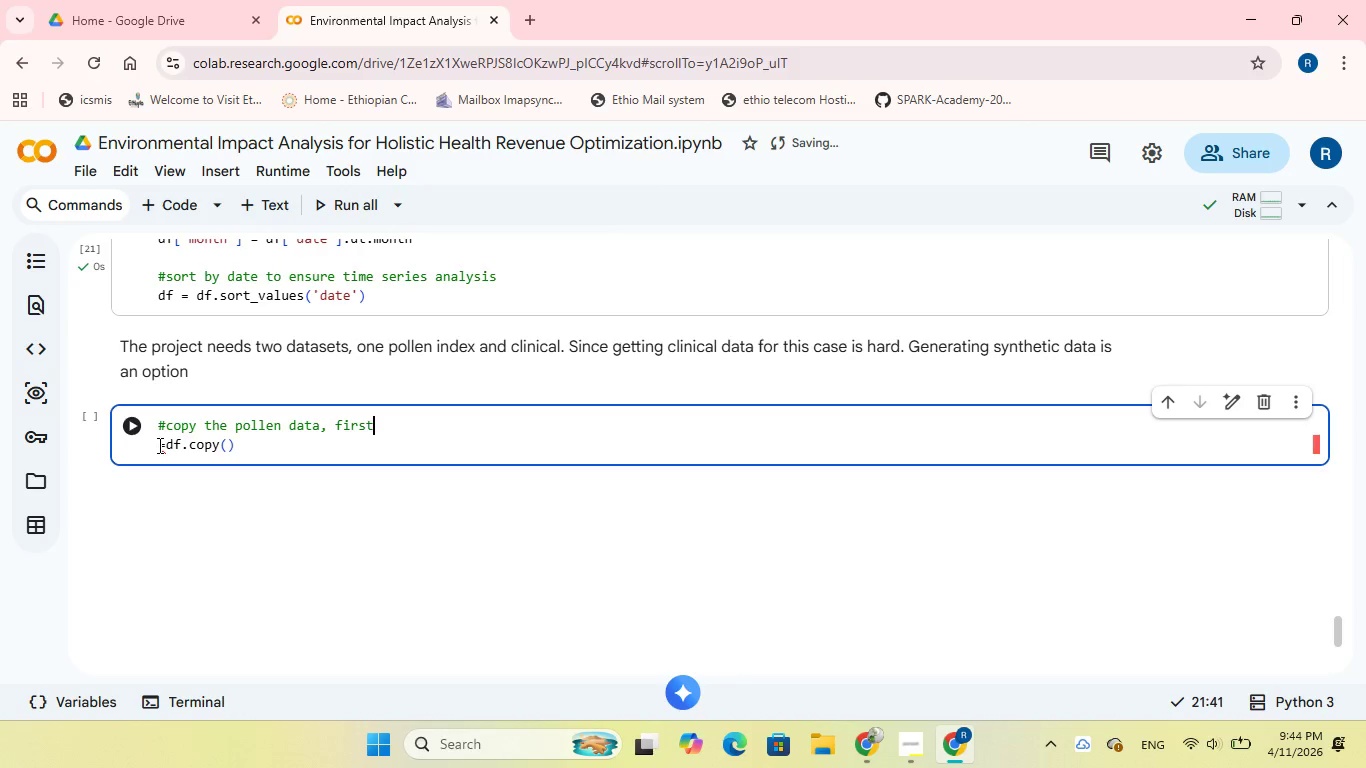 
key(ArrowLeft)
 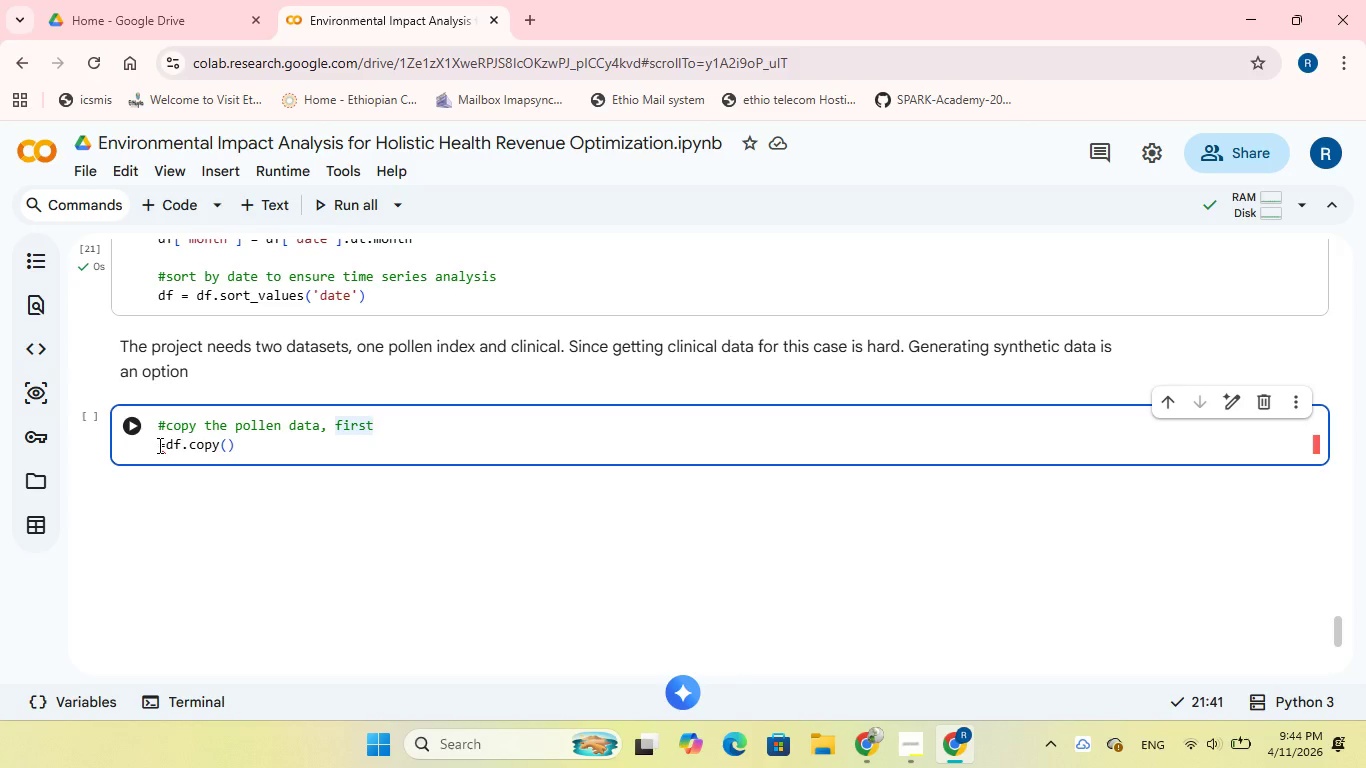 
key(ArrowDown)
 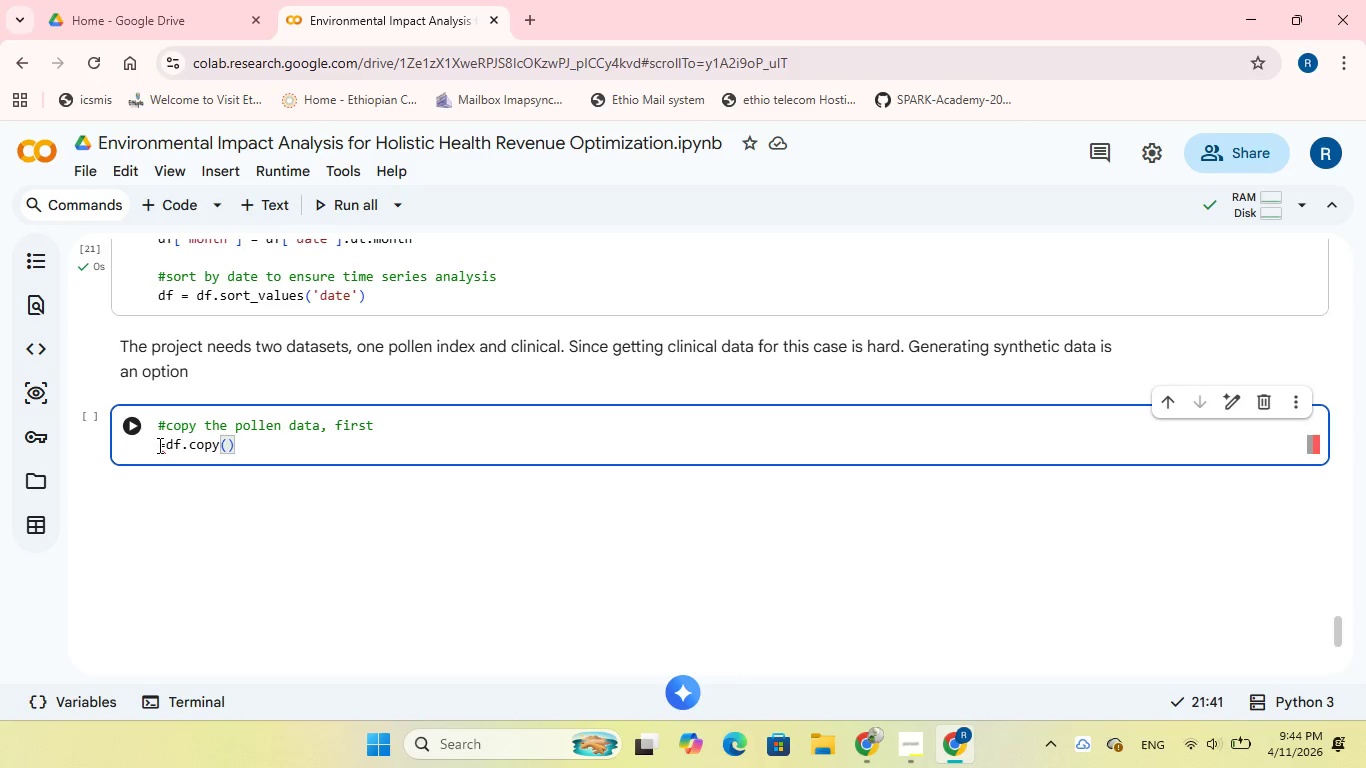 
key(ArrowLeft)
 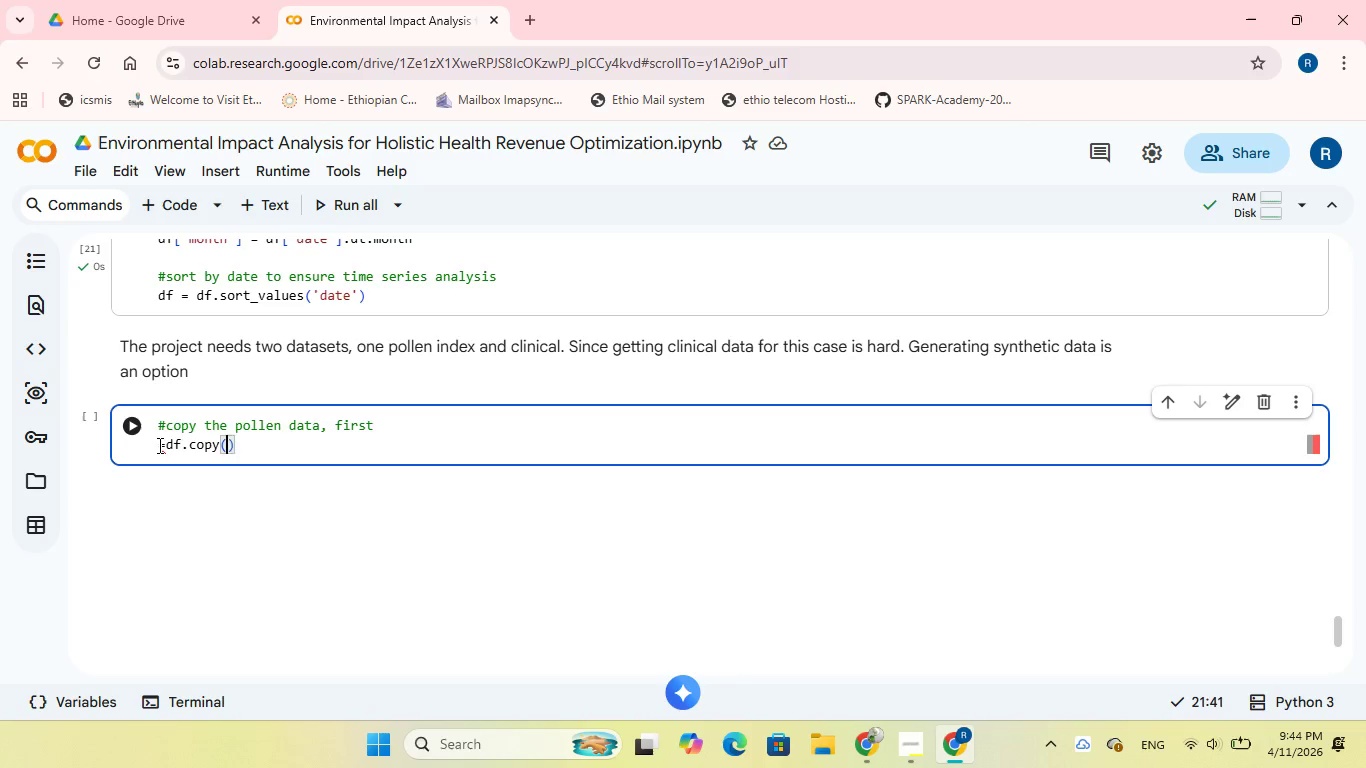 
key(ArrowLeft)
 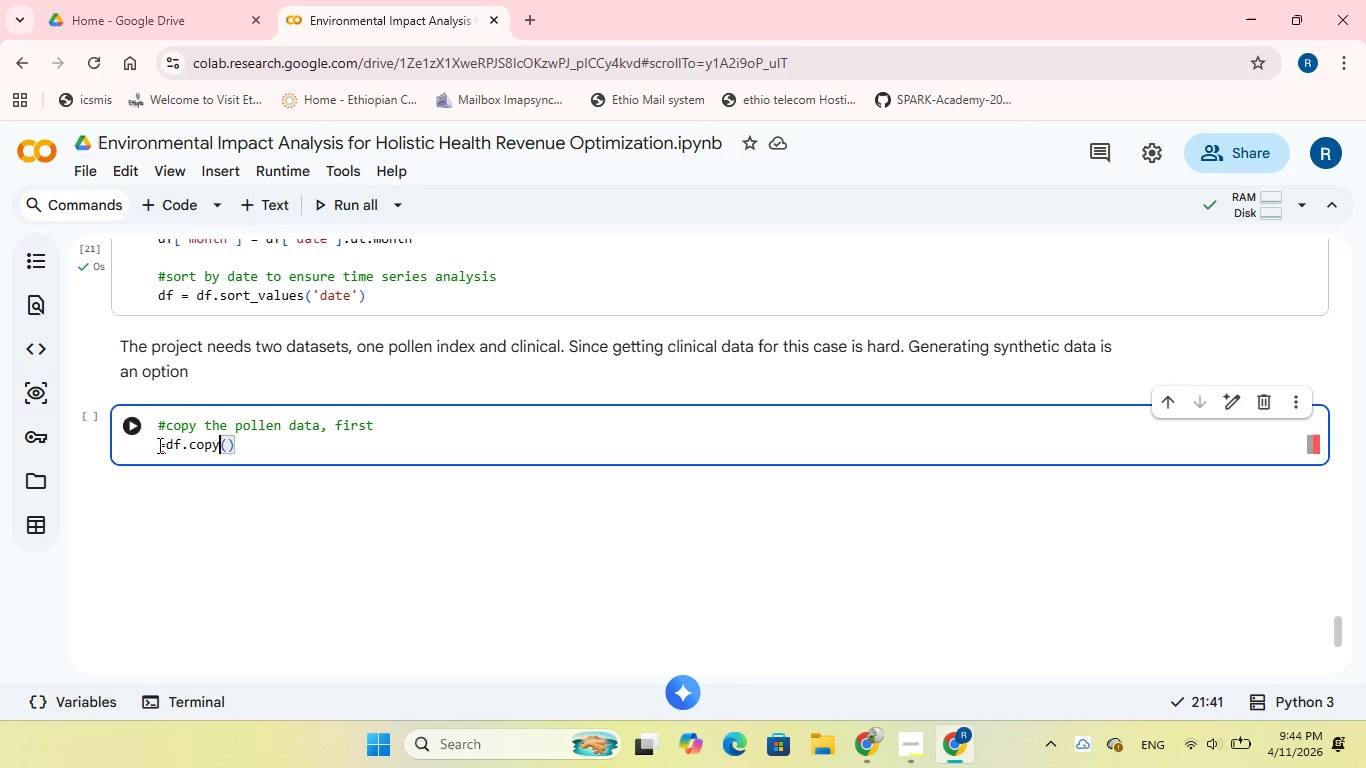 
key(ArrowLeft)
 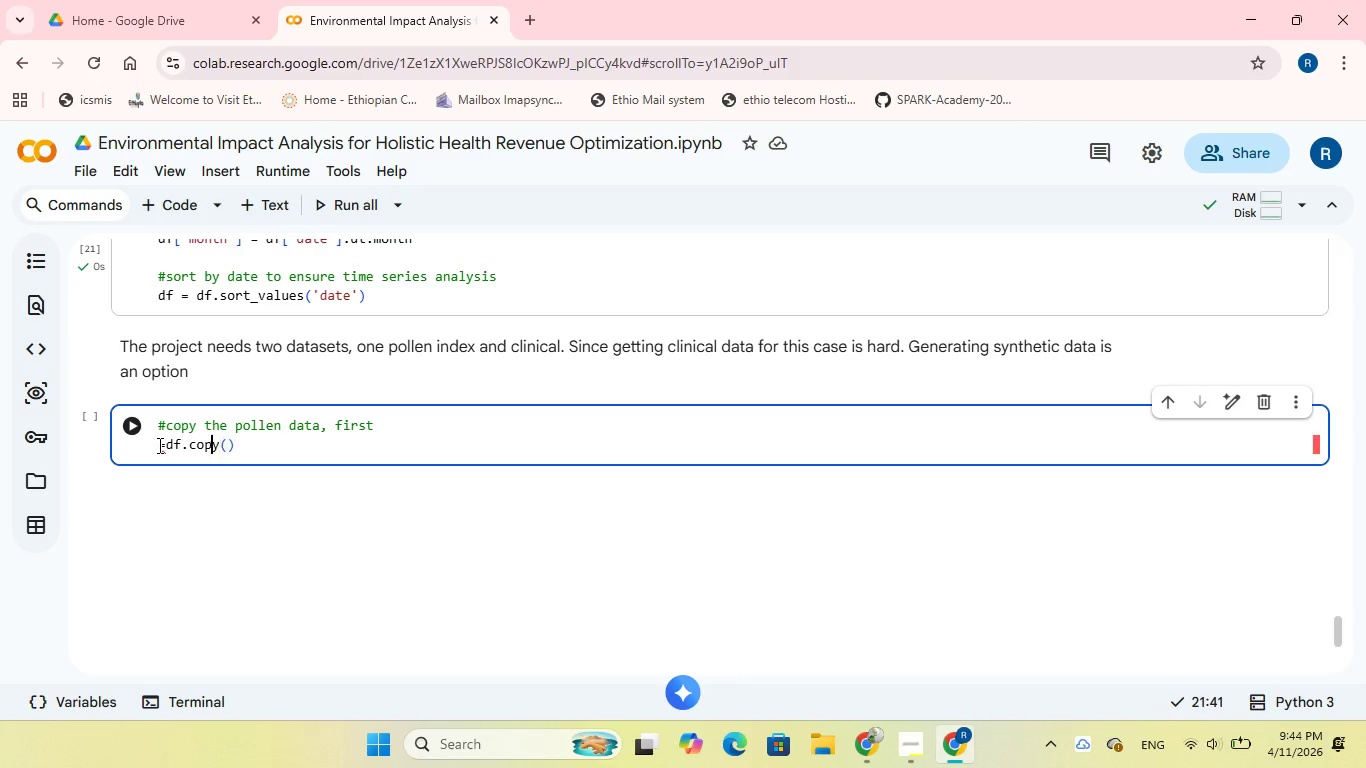 
key(ArrowLeft)
 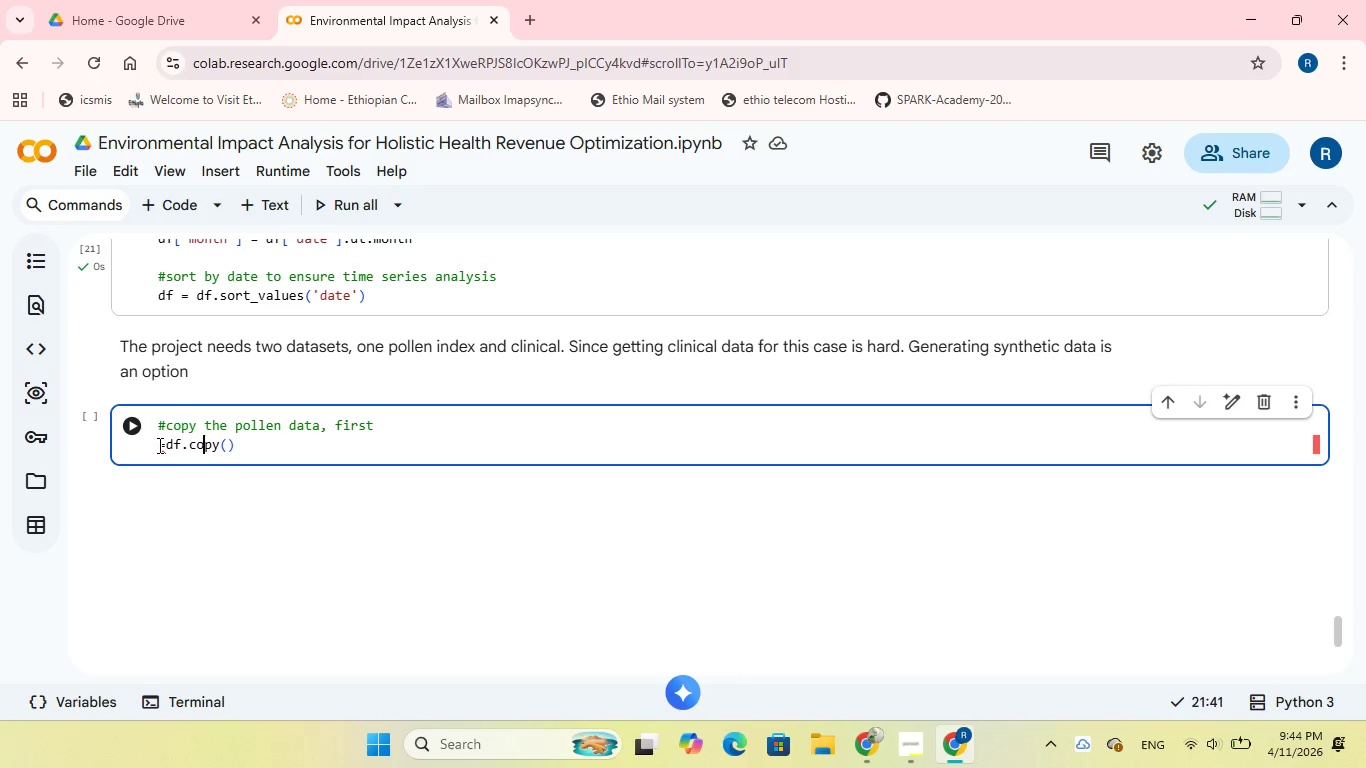 
key(ArrowLeft)
 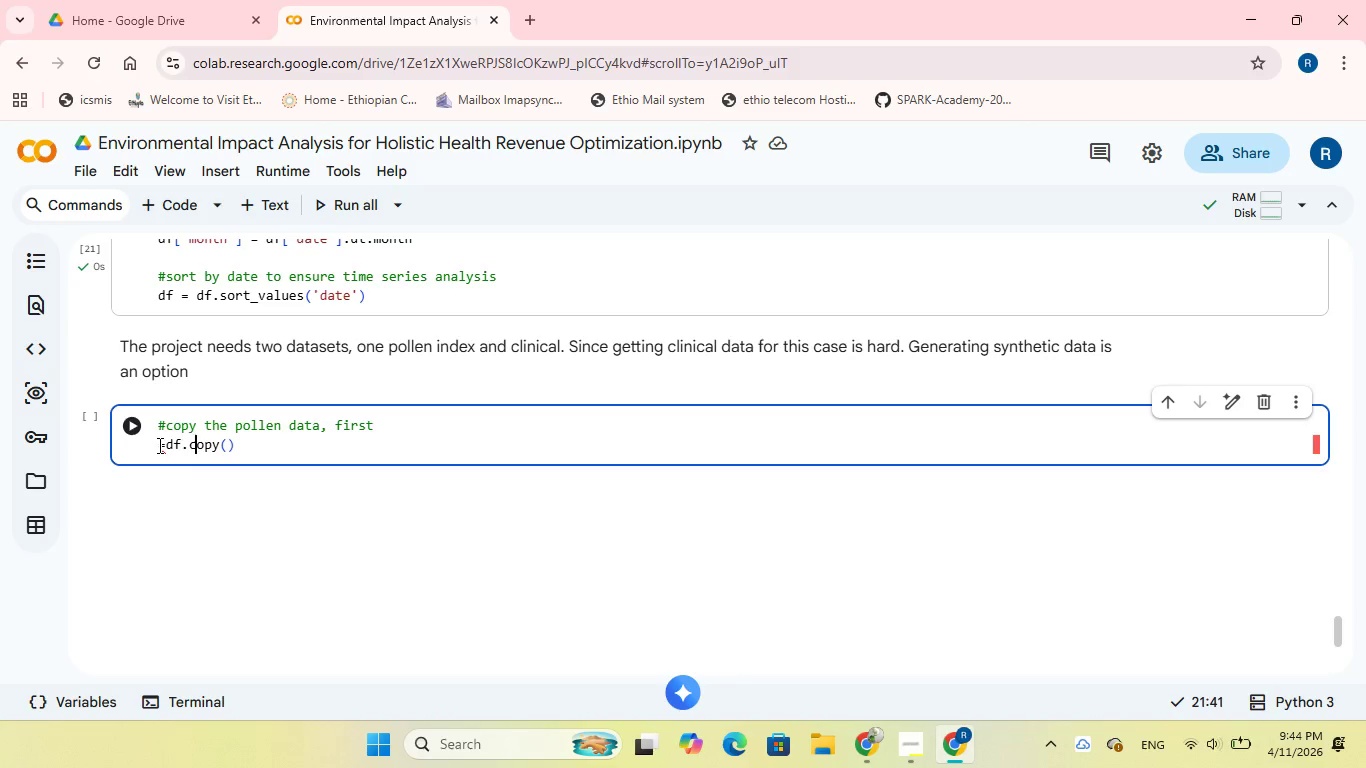 
key(ArrowLeft)
 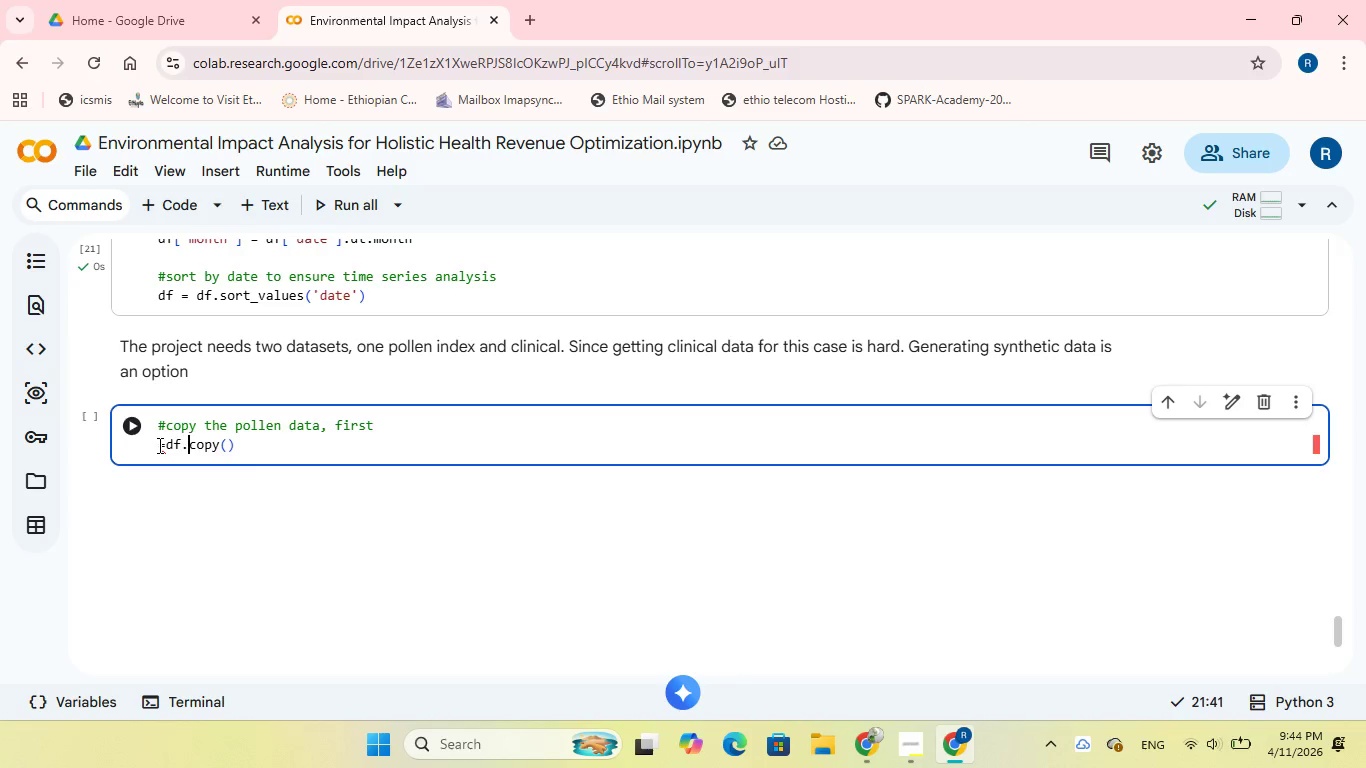 
key(ArrowLeft)
 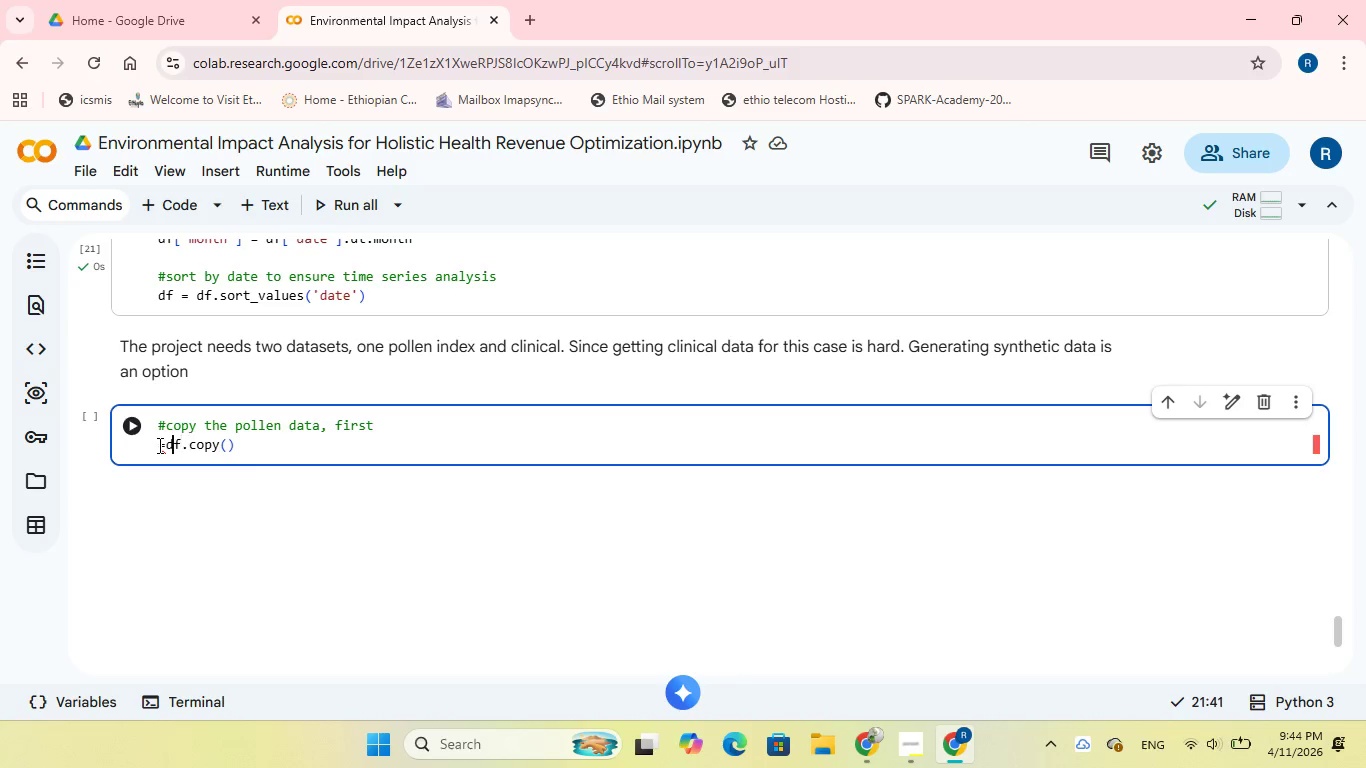 
key(ArrowLeft)
 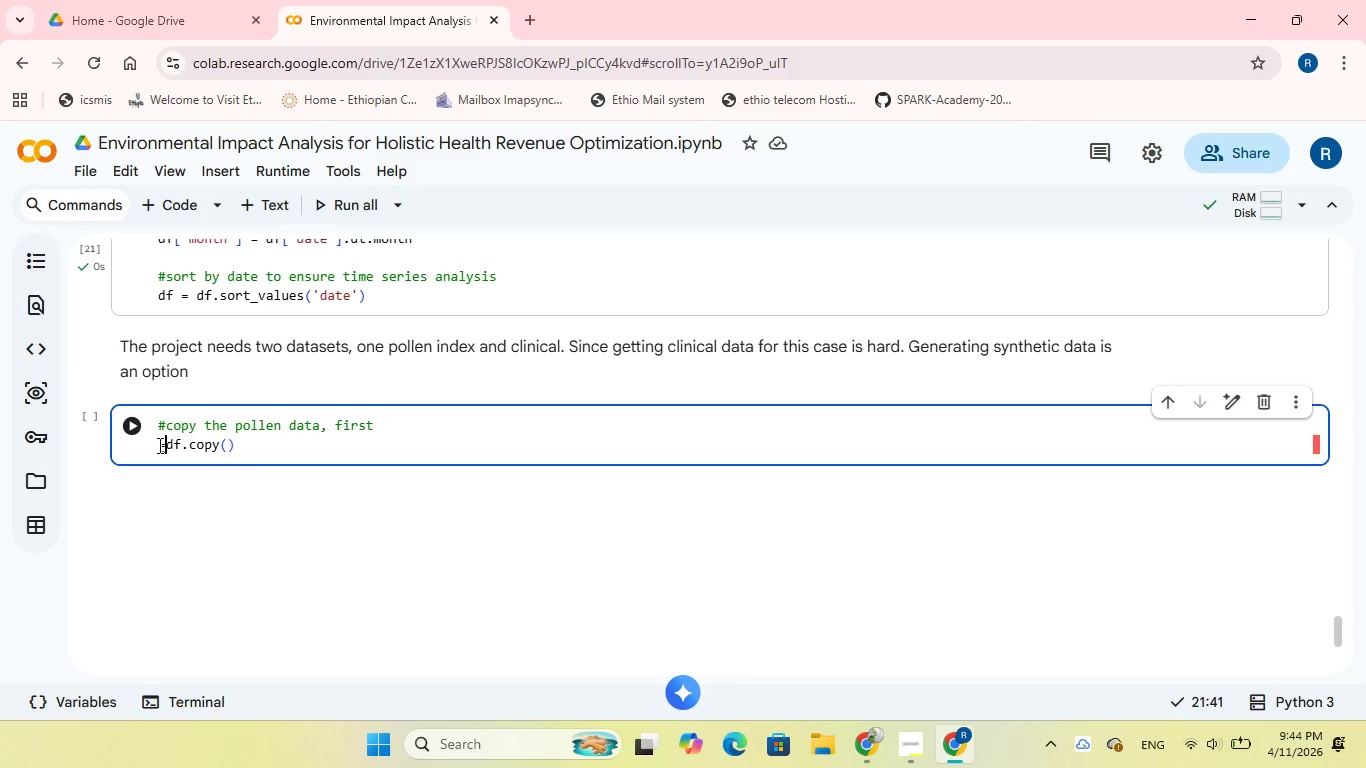 
key(ArrowLeft)
 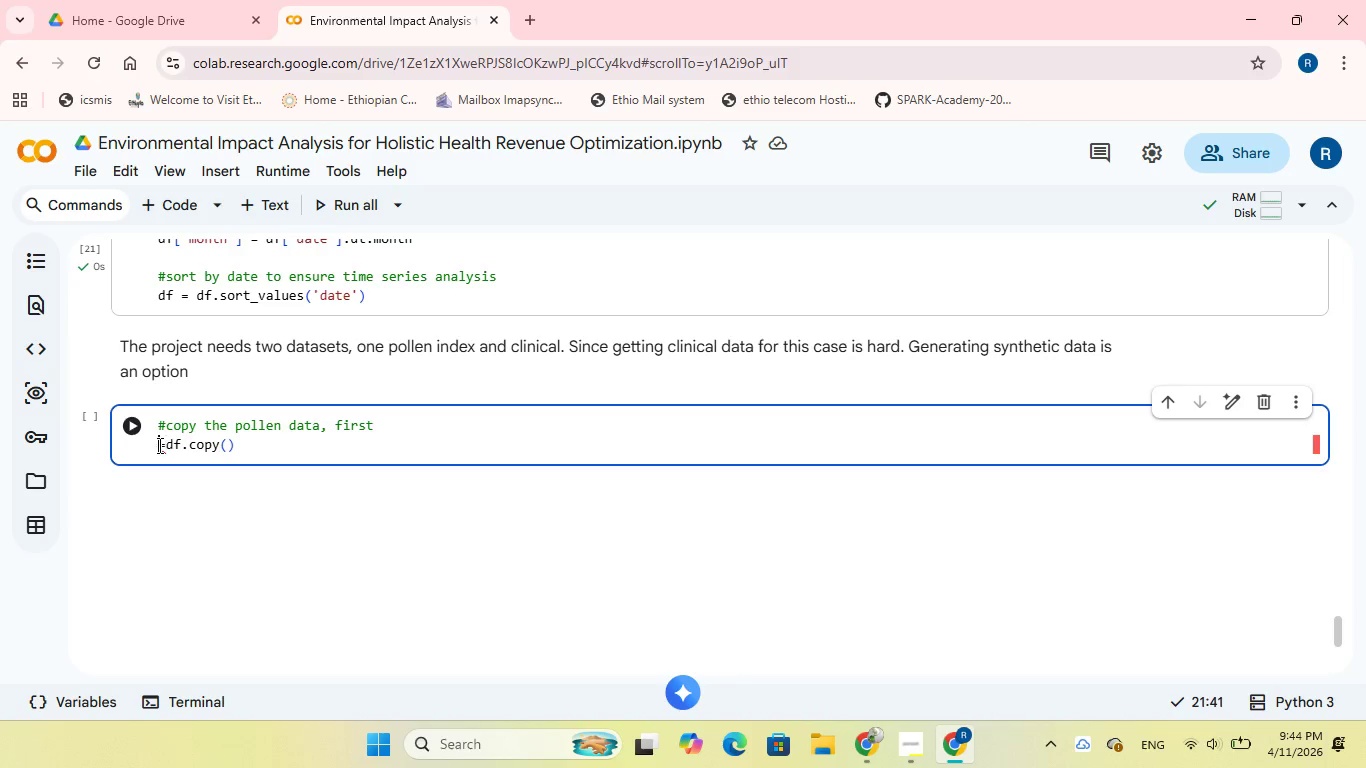 
key(ArrowLeft)
 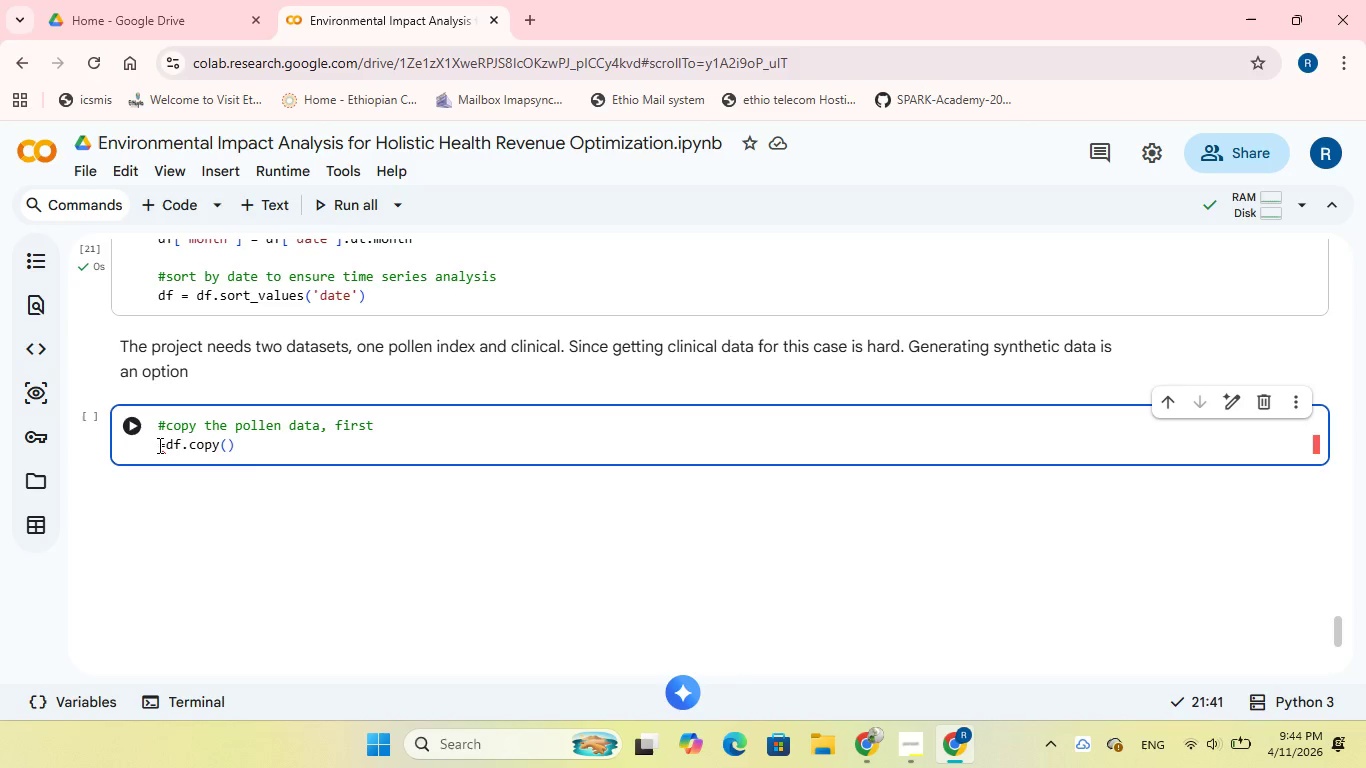 
type(clinic_df )
 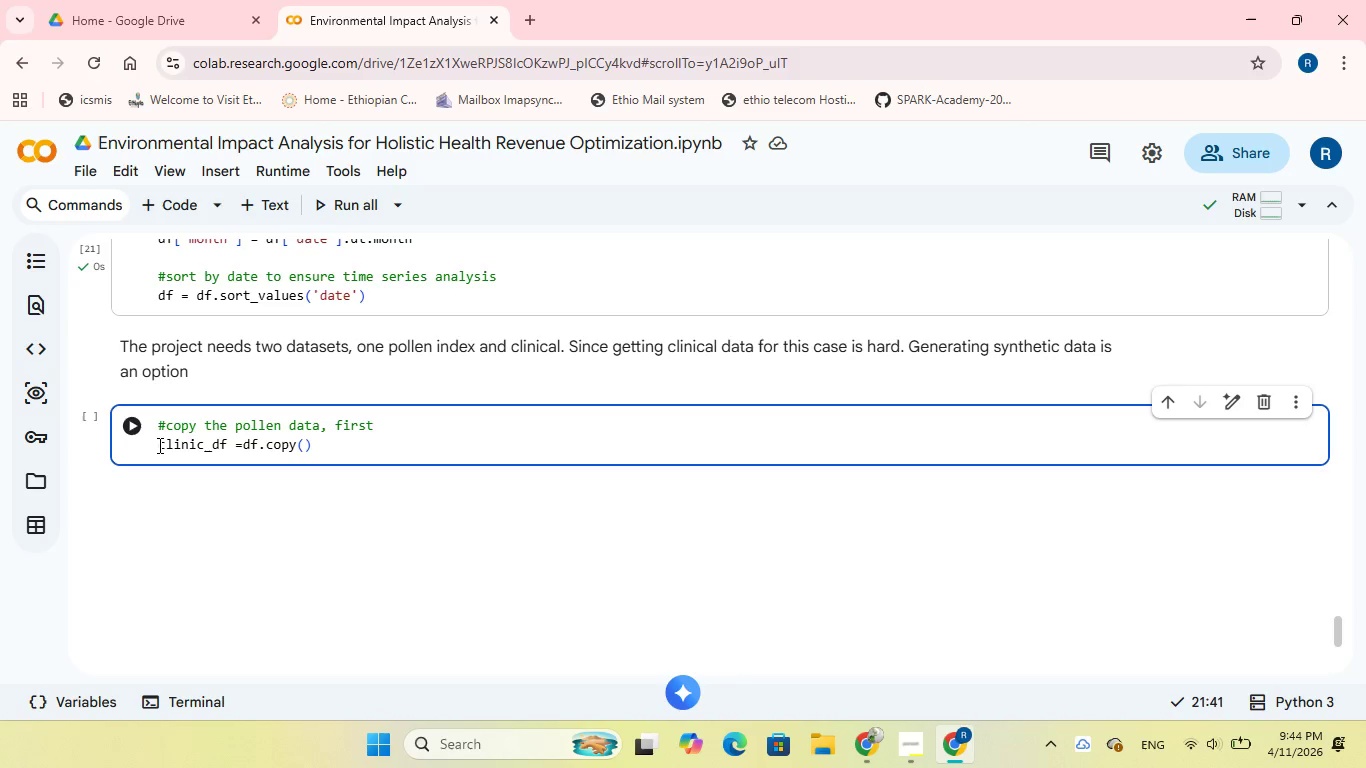 
left_click([243, 449])
 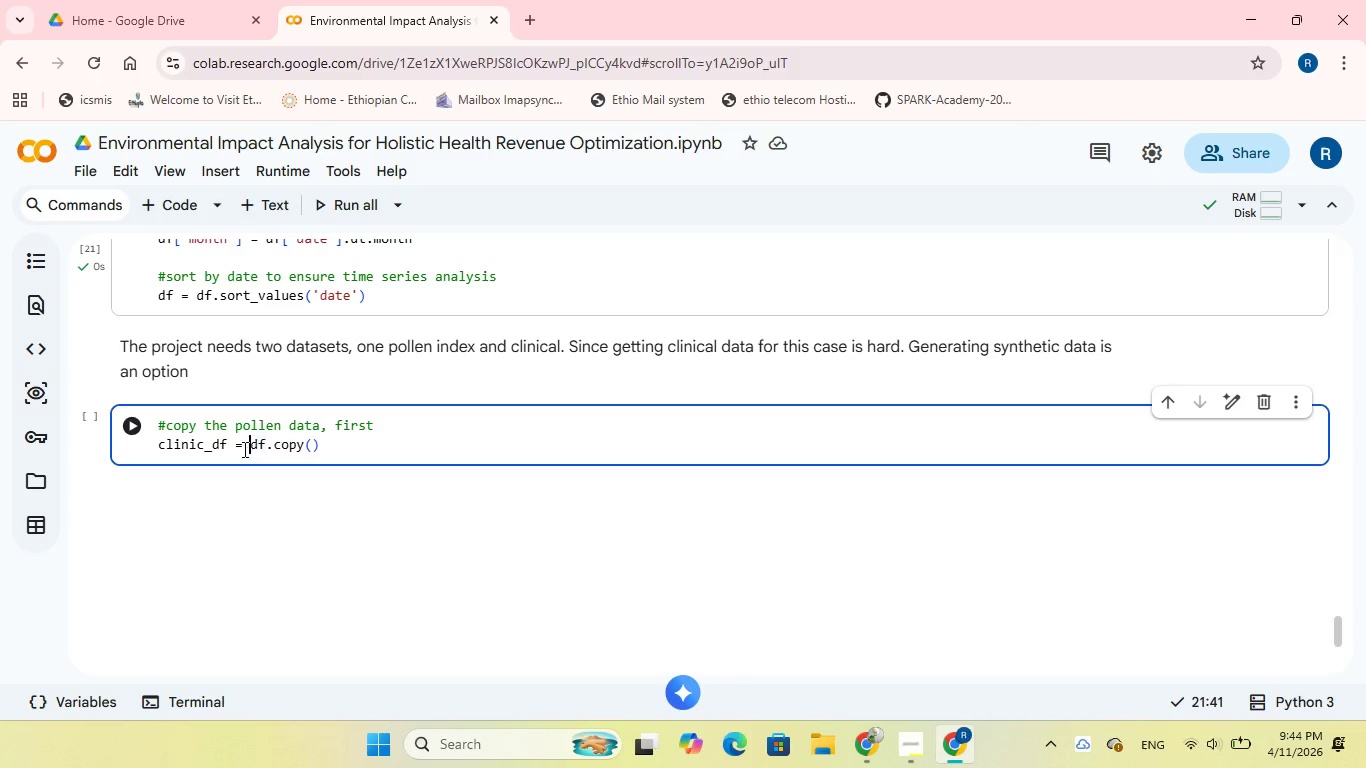 
key(Space)
 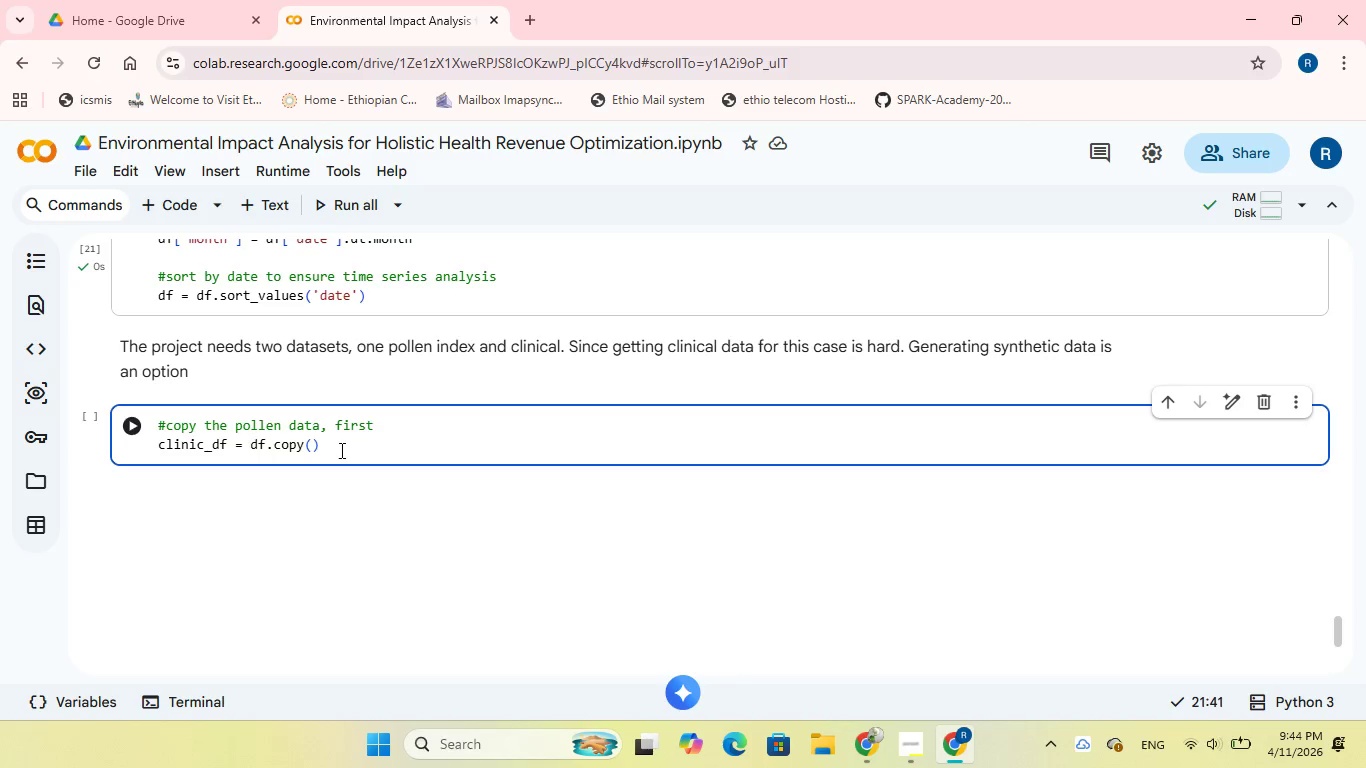 
left_click([340, 450])
 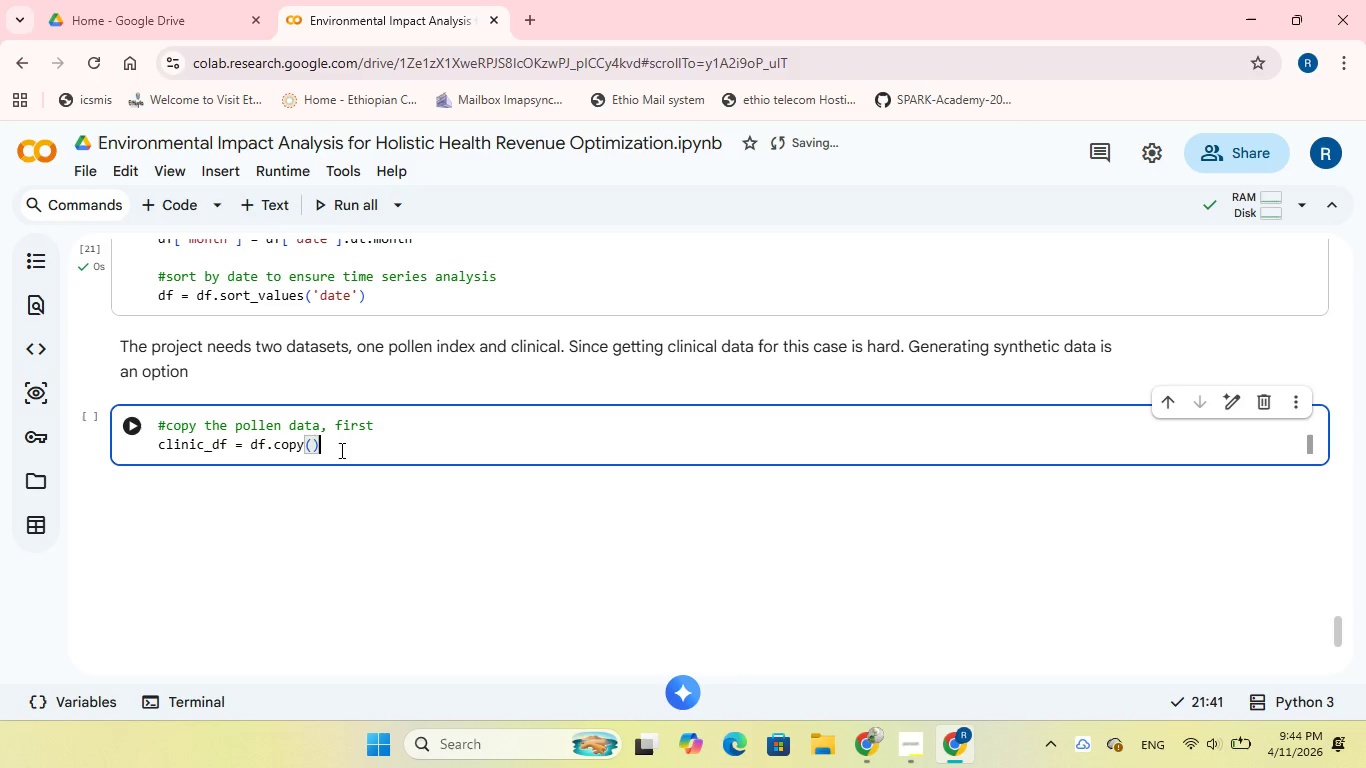 
wait(15.88)
 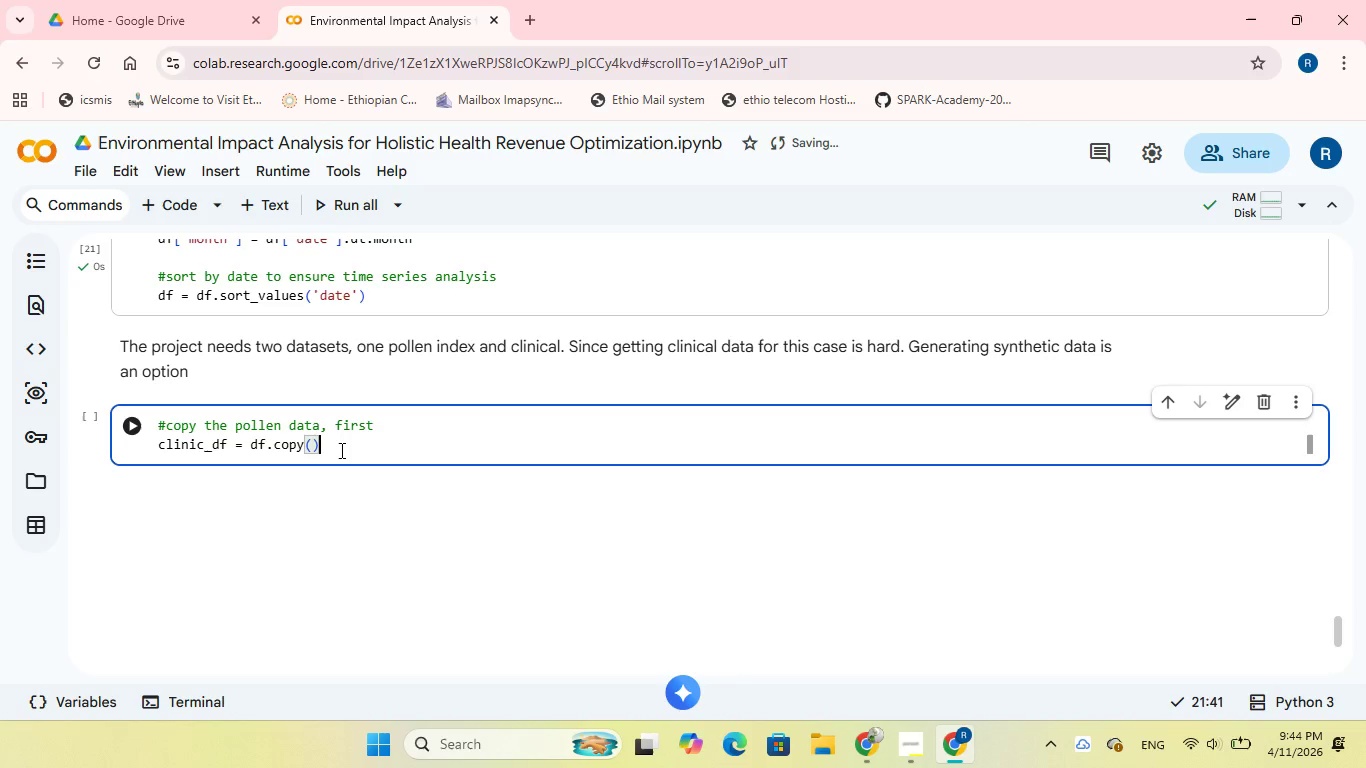 
scroll: coordinate [650, 328], scroll_direction: up, amount: 69.0
 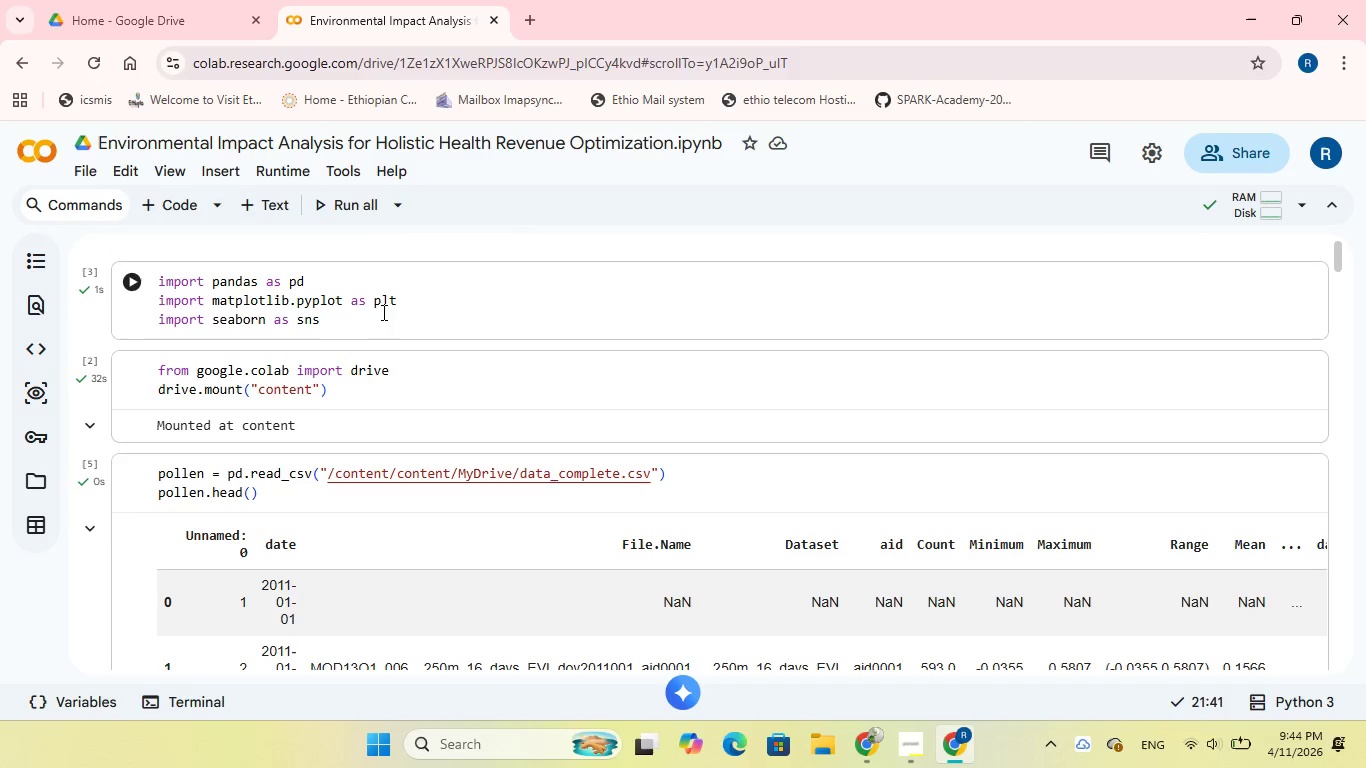 
left_click([378, 317])
 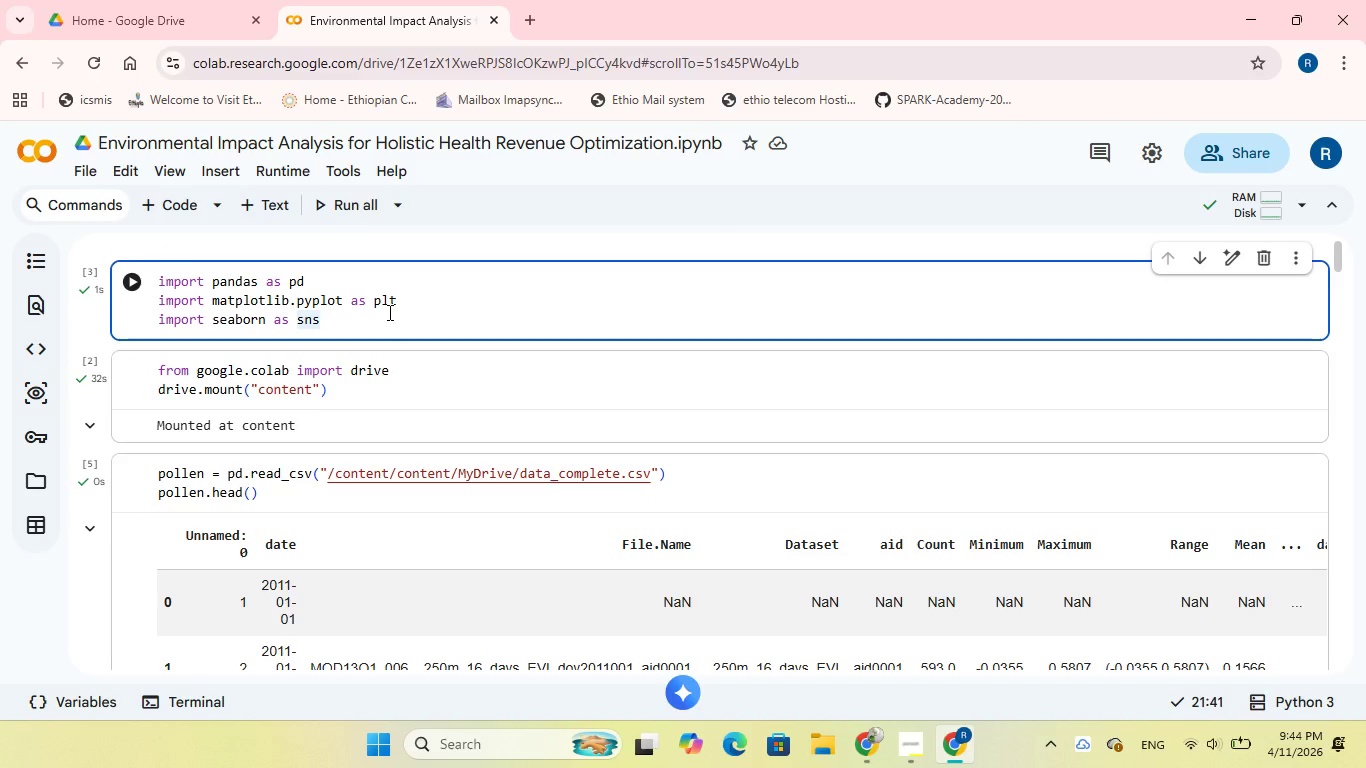 
key(Enter)
 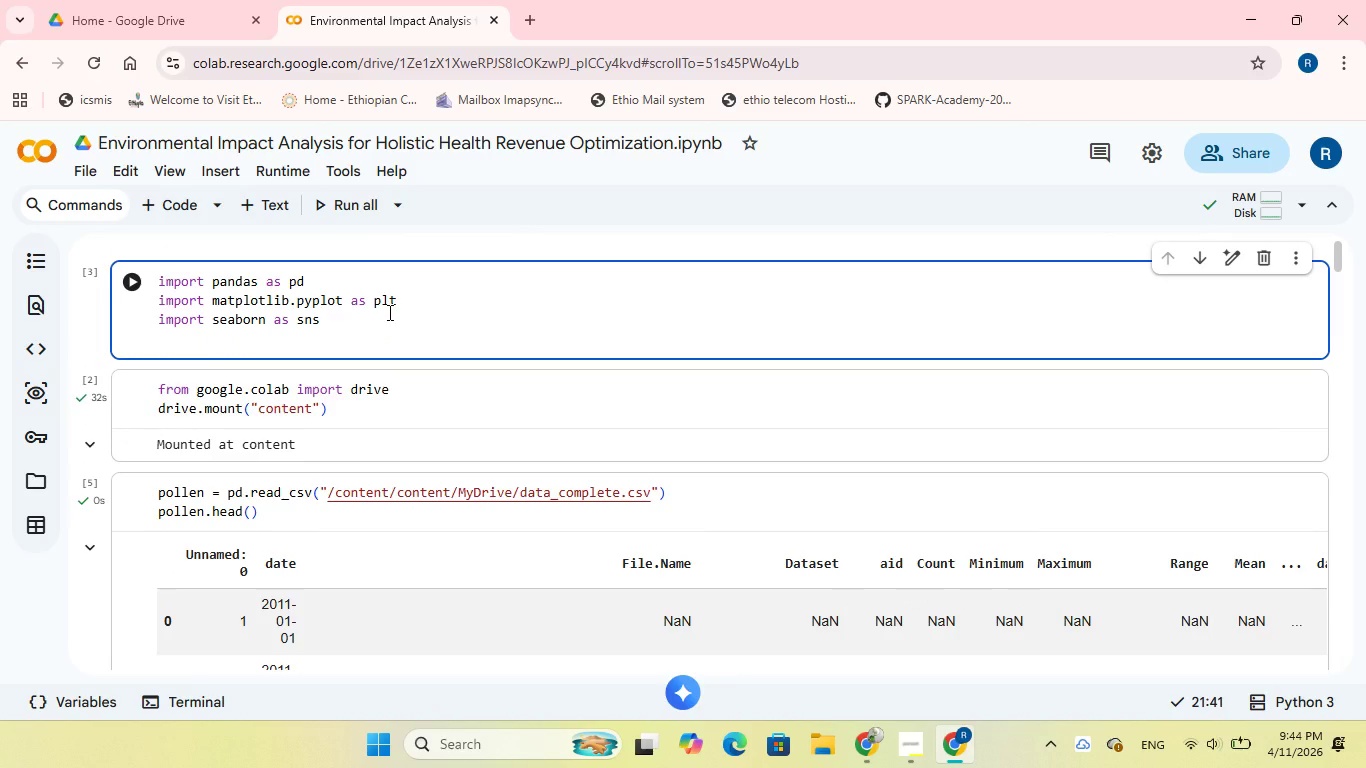 
type(import numpy as np)
 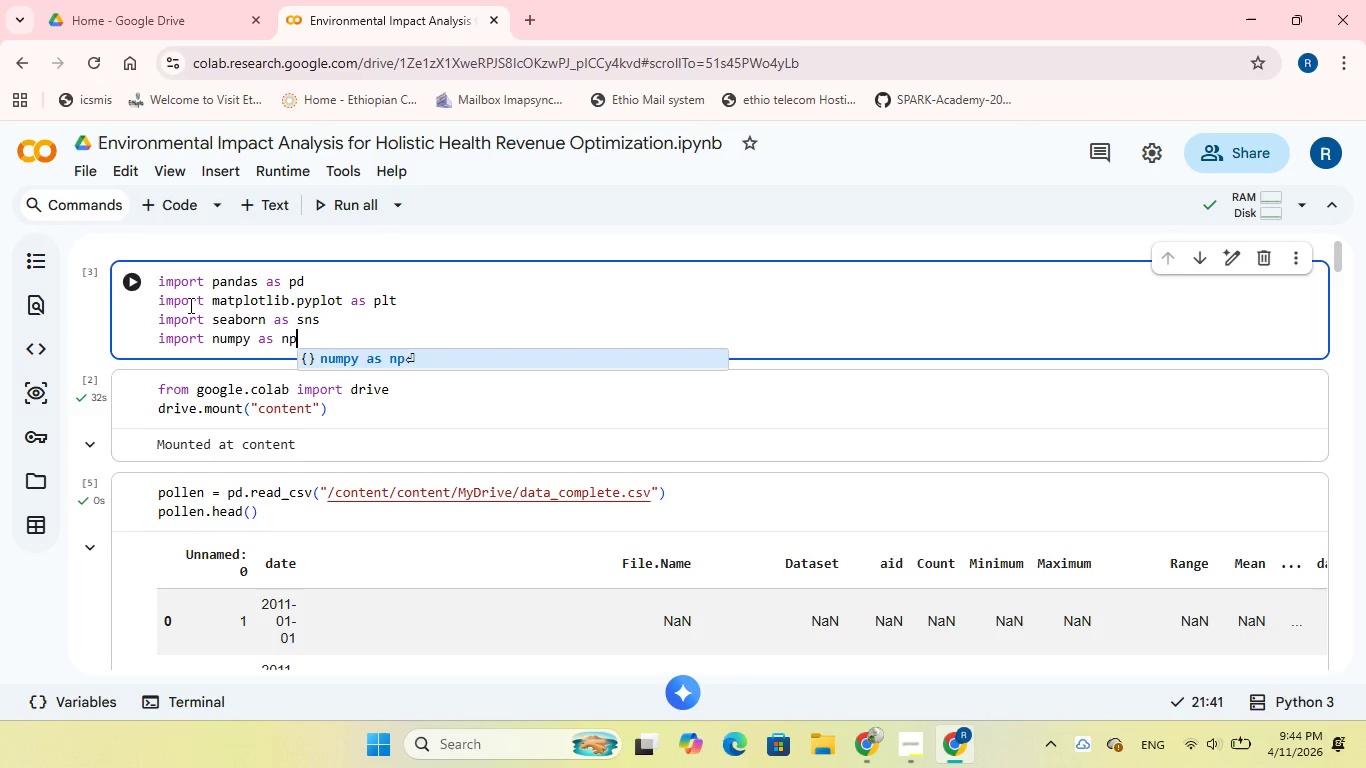 
left_click([135, 283])
 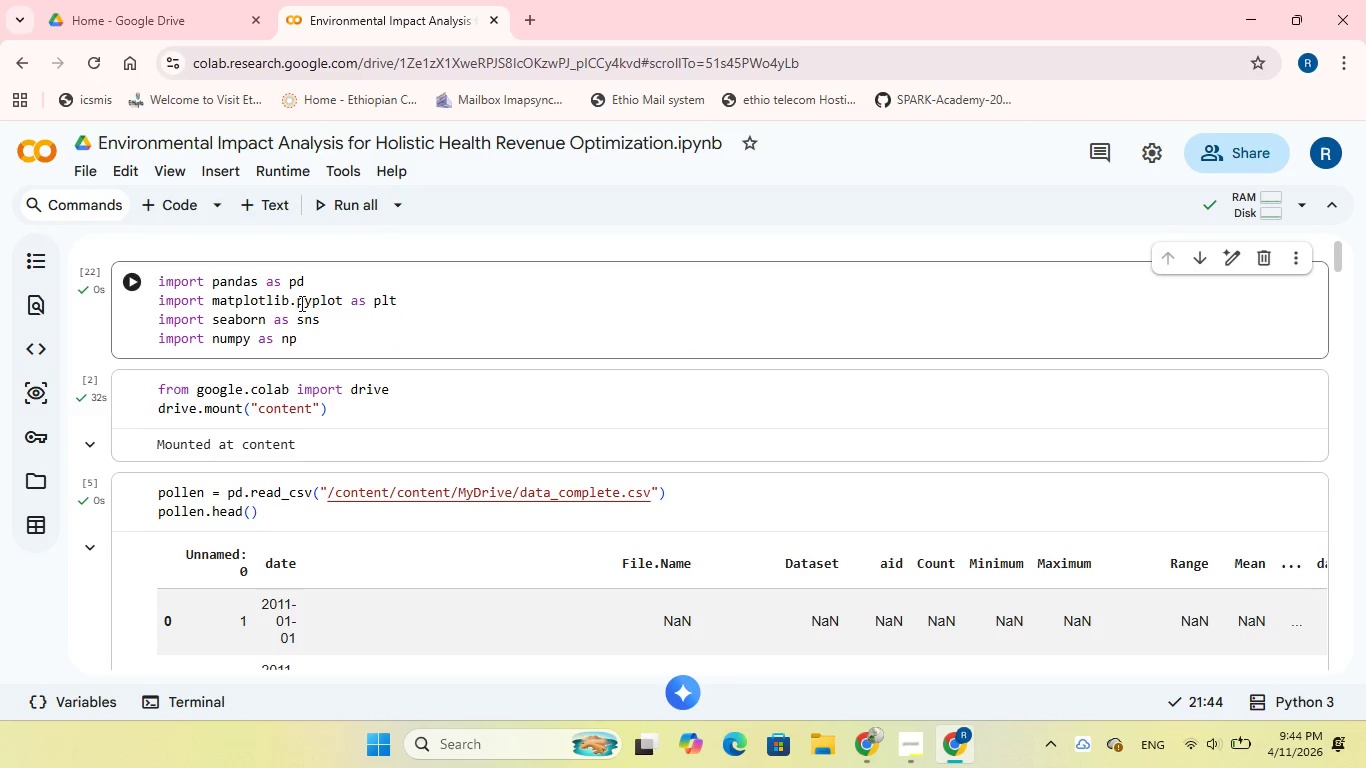 
scroll: coordinate [366, 307], scroll_direction: down, amount: 48.0
 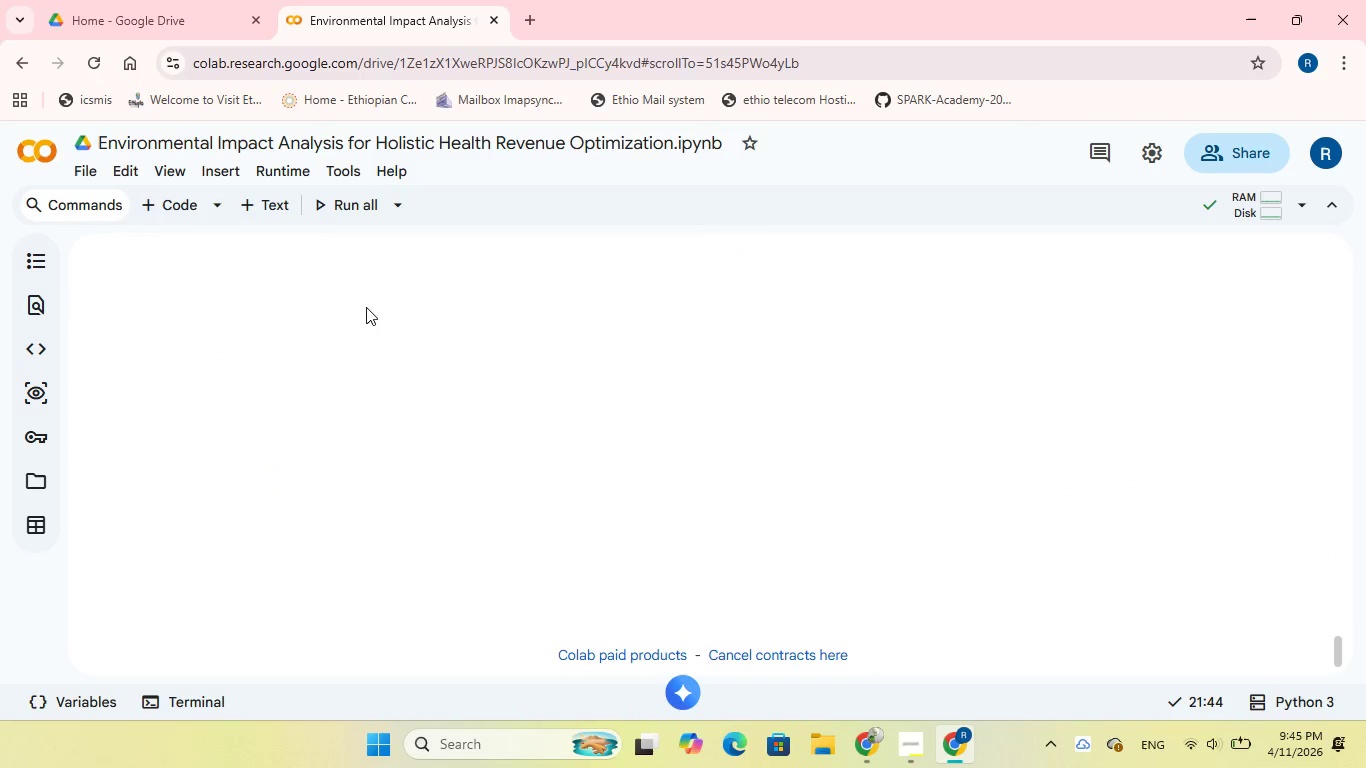 
scroll: coordinate [366, 307], scroll_direction: up, amount: 2.0
 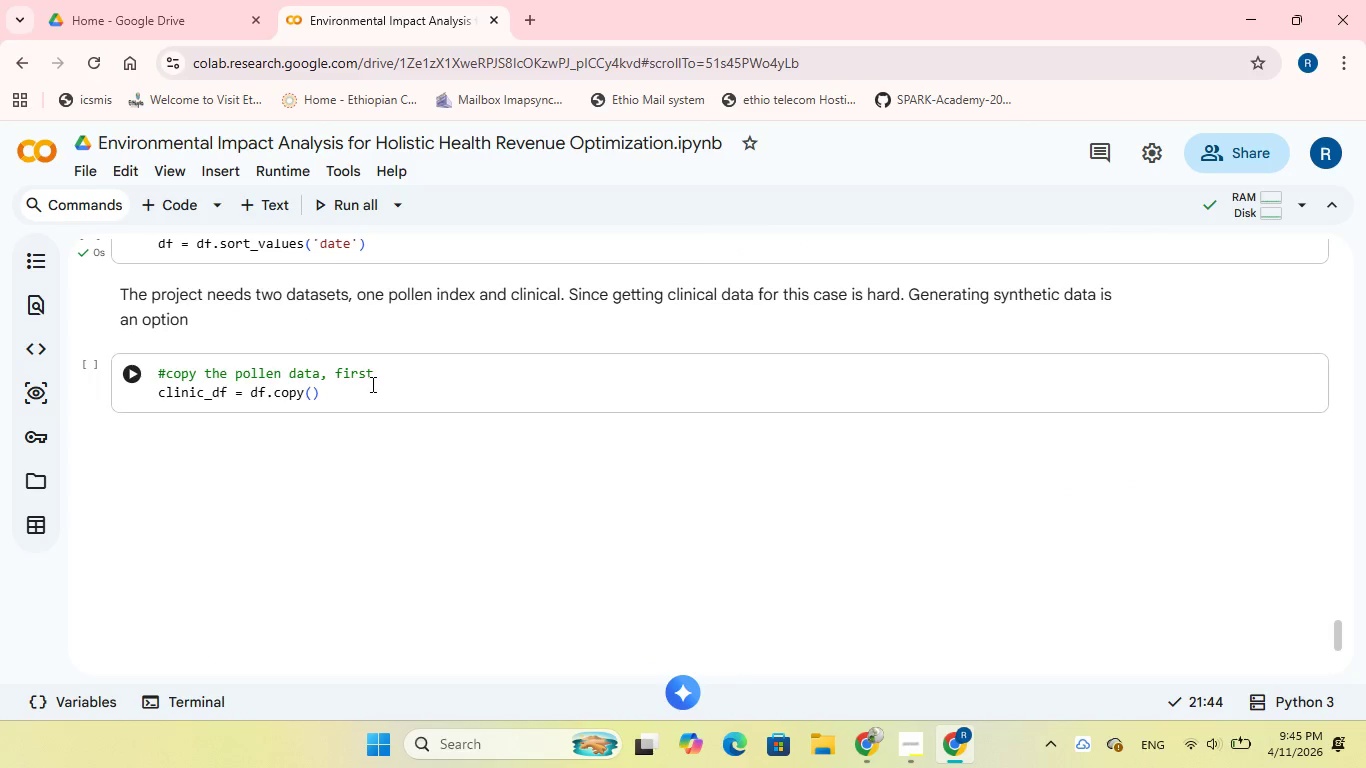 
left_click([368, 403])
 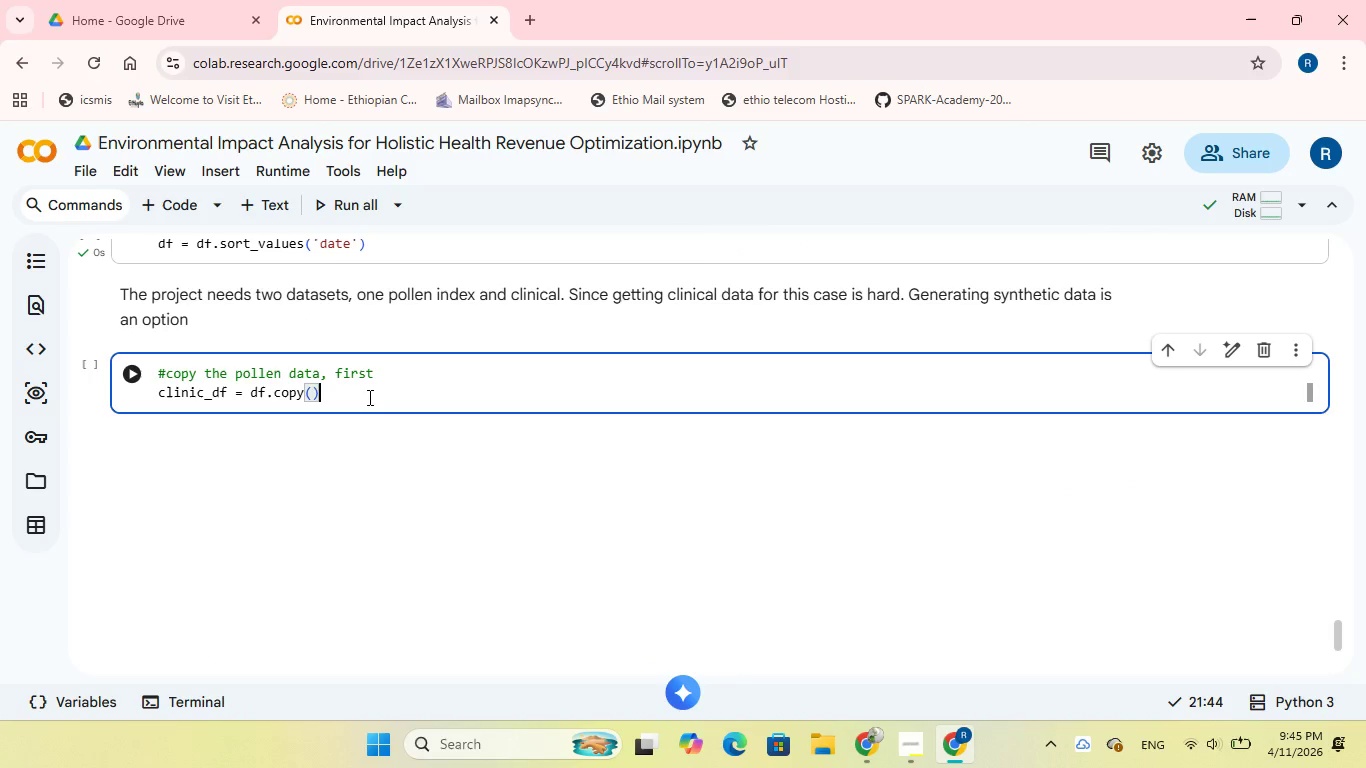 
key(Enter)
 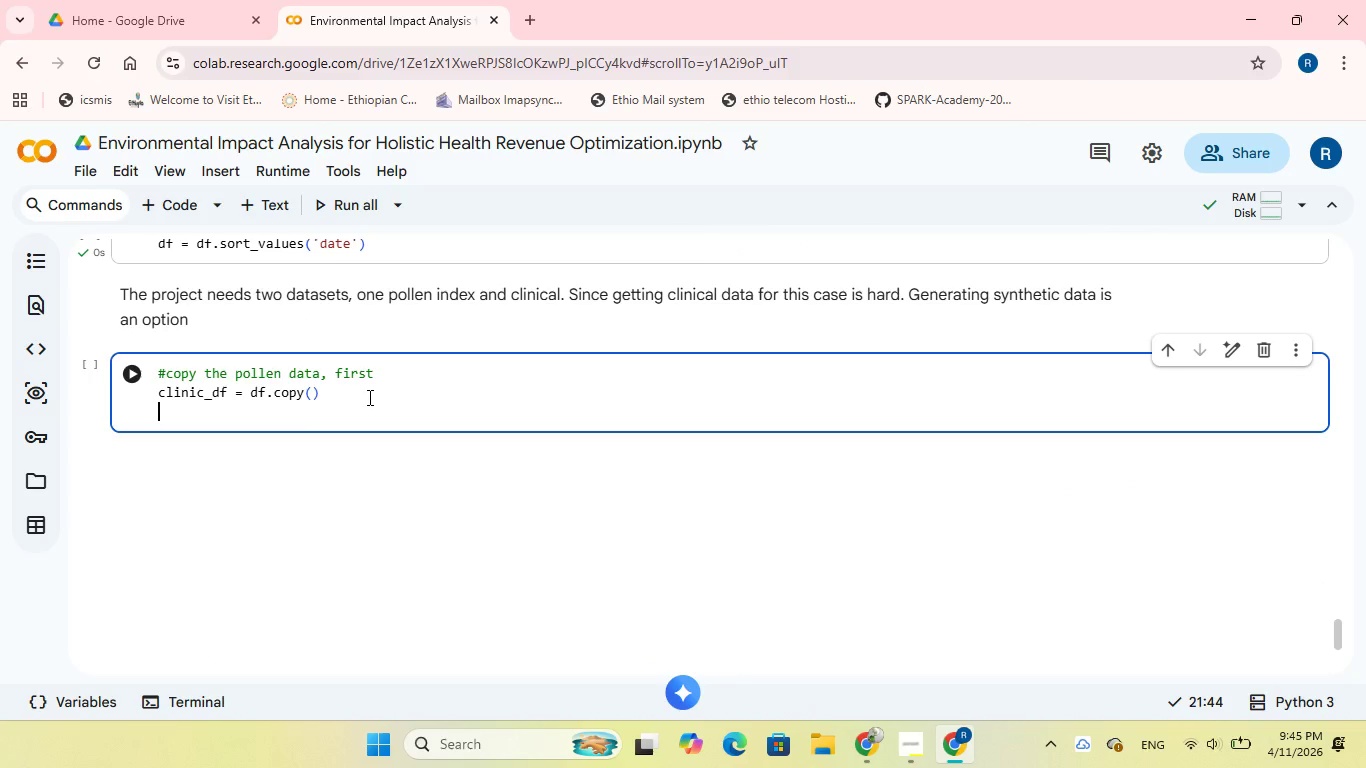 
type(np.random(seed=42)
 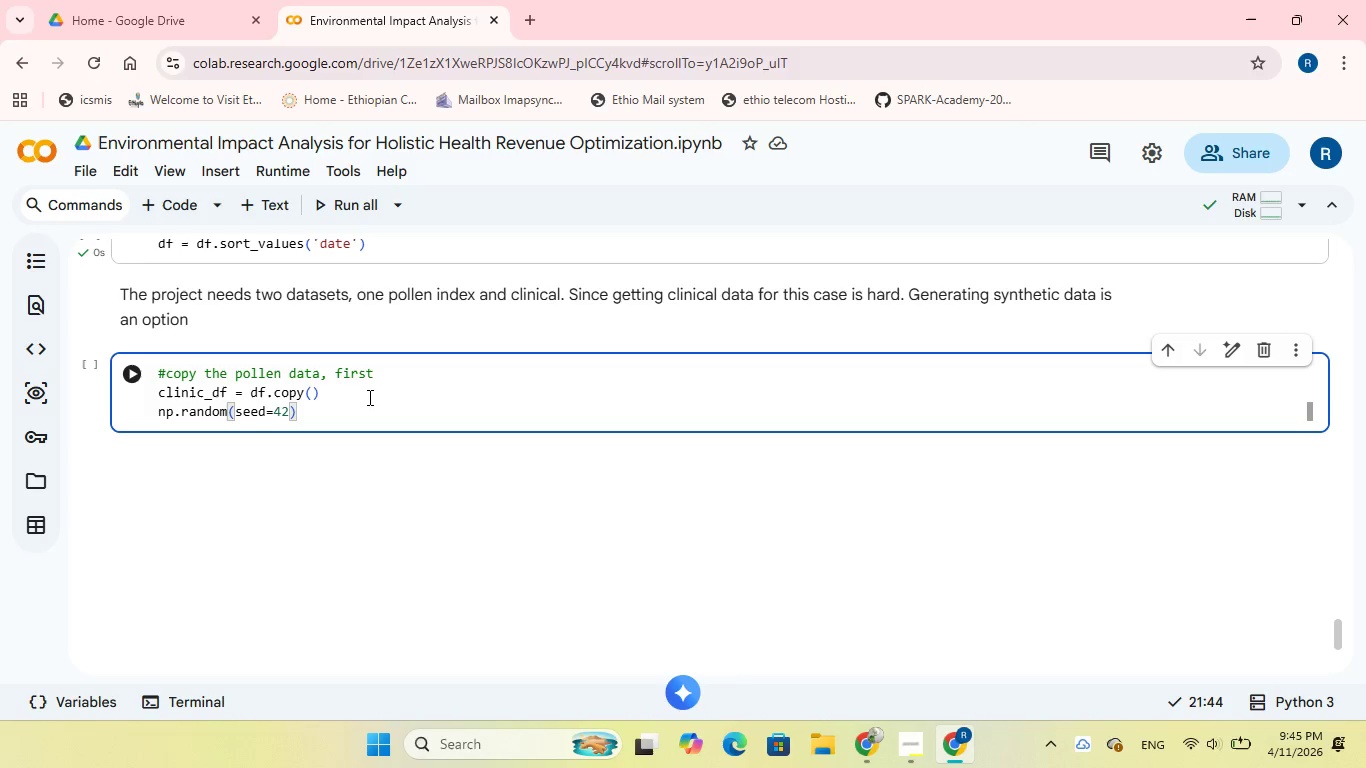 
key(ArrowRight)
 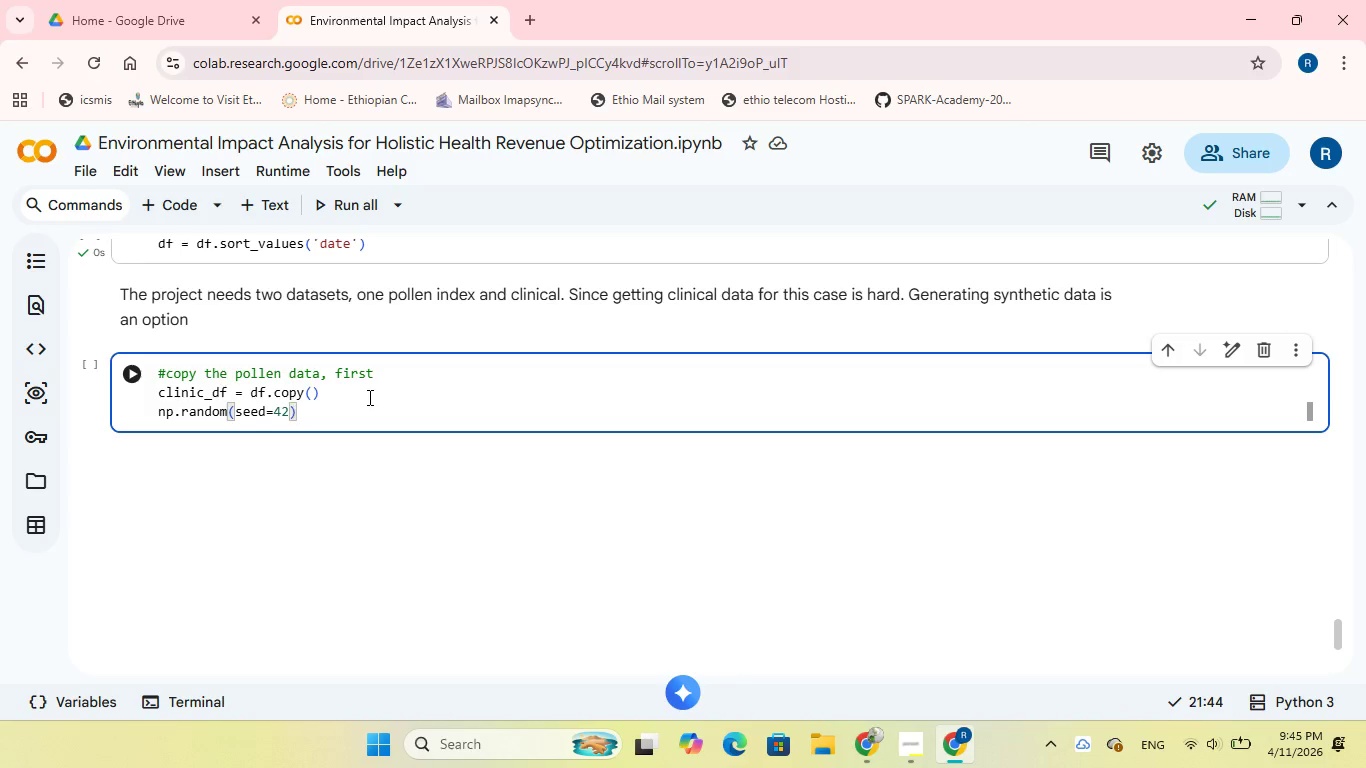 
key(Shift+3)
 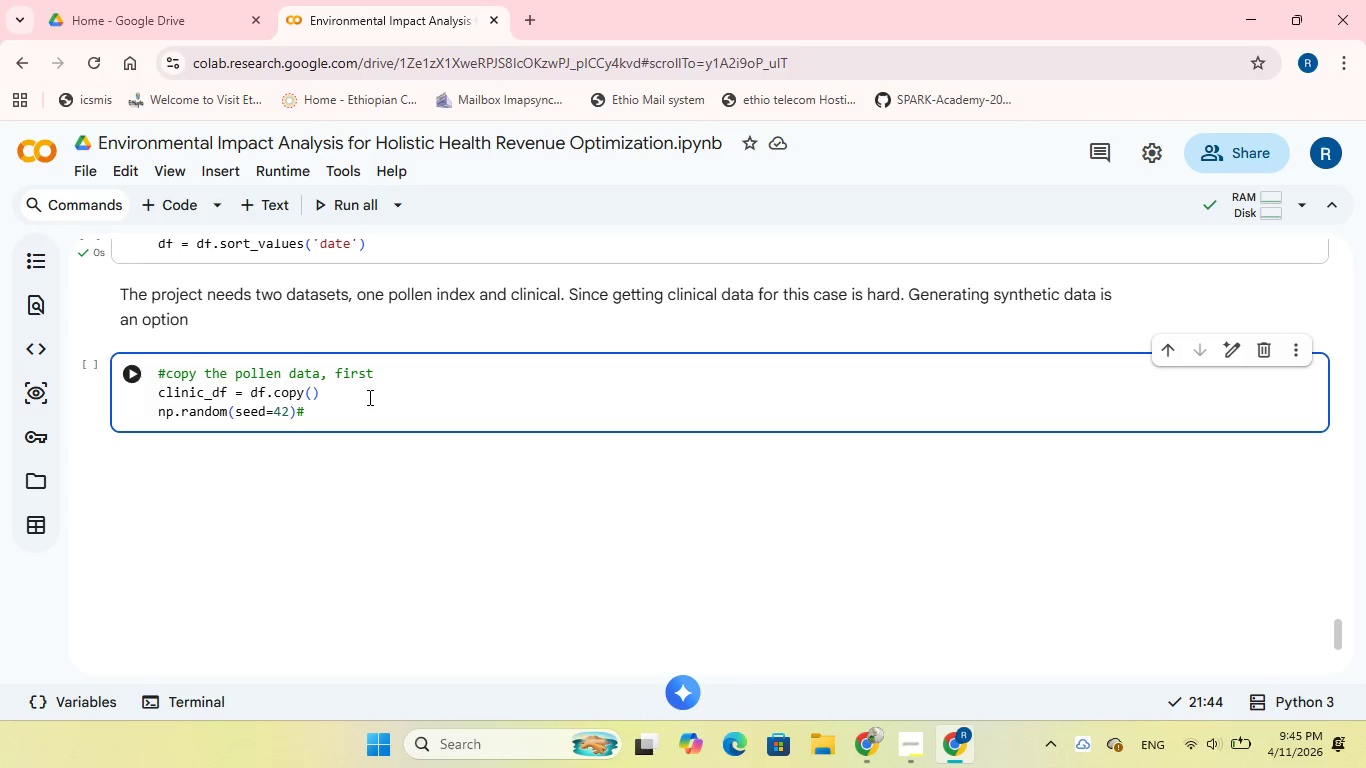 
type(to)
key(Backspace)
key(Backspace)
type(a )
key(Backspace)
key(Backspace)
type( in order to make )
 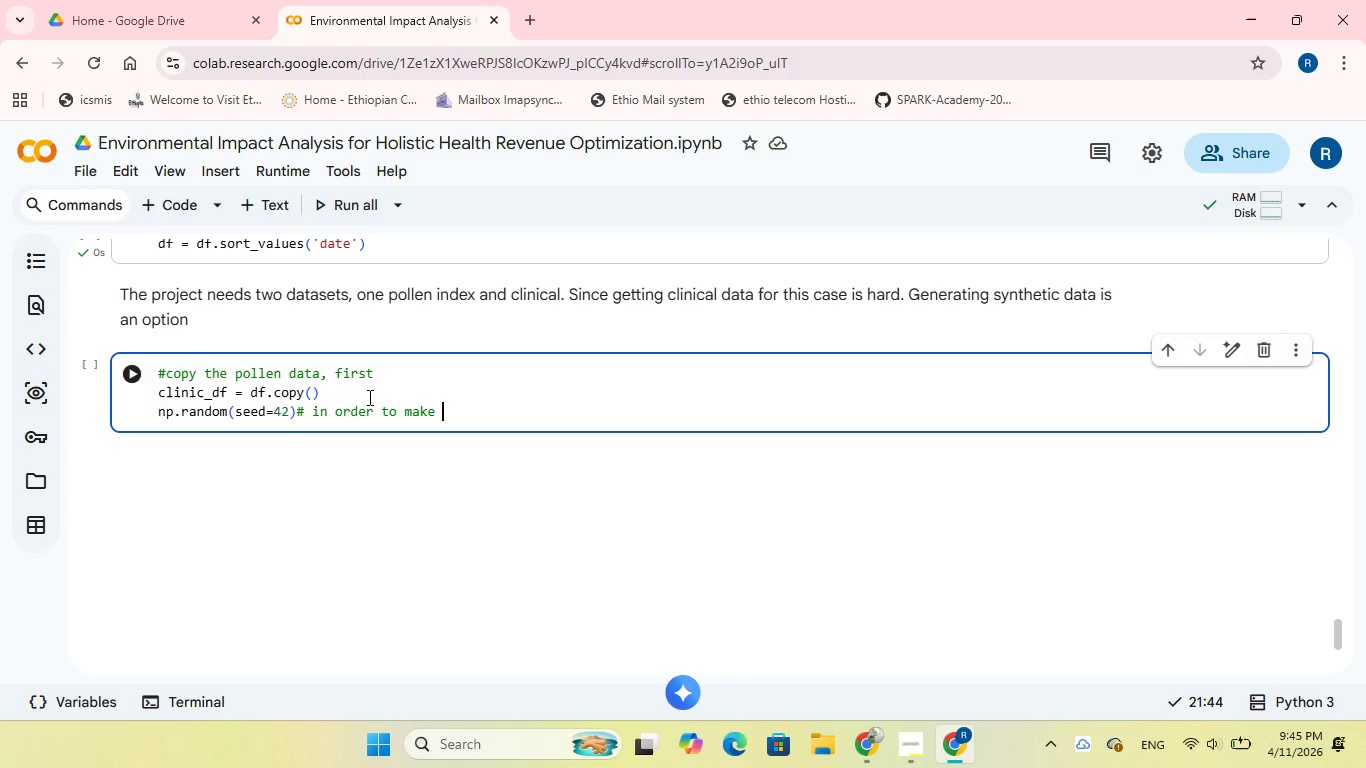 
wait(15.22)
 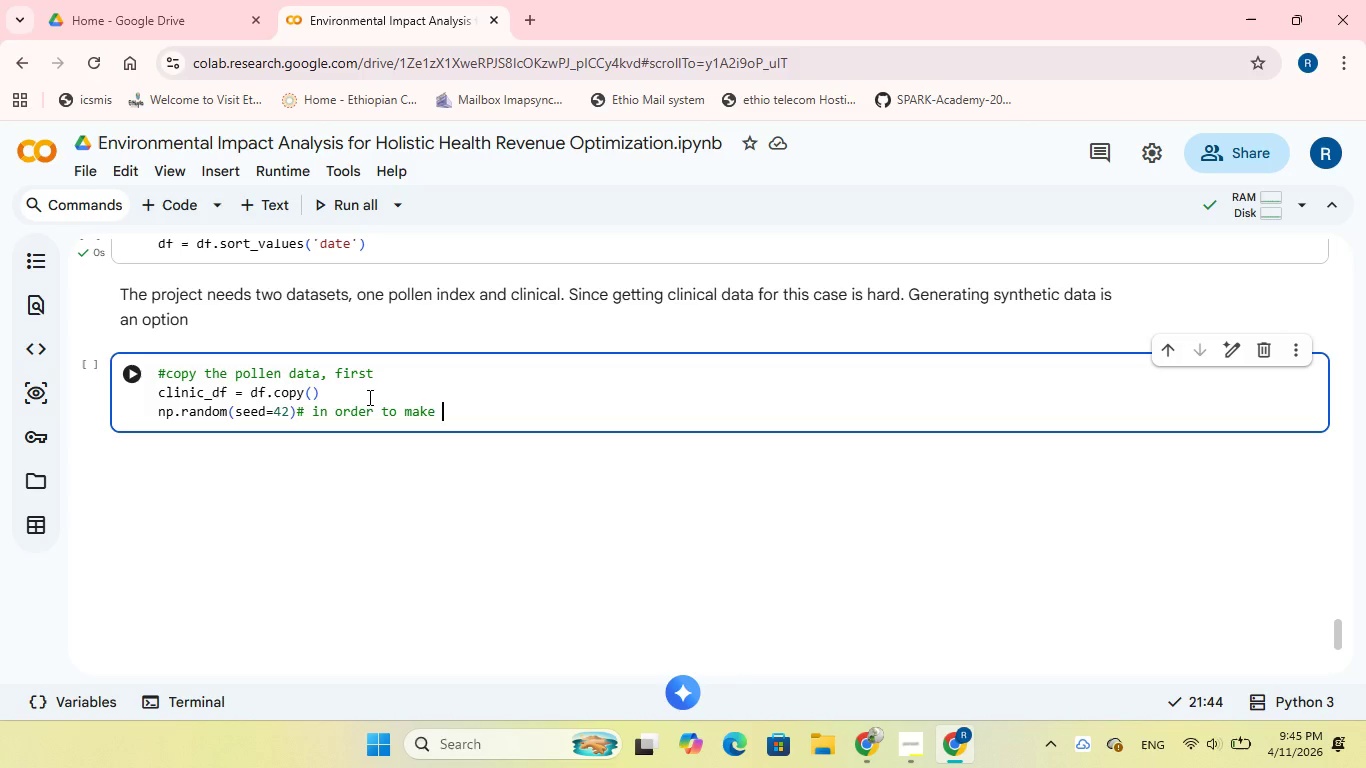 
key(Backspace)
key(Backspace)
key(Backspace)
key(Backspace)
key(Backspace)
type(use the generated number, )
 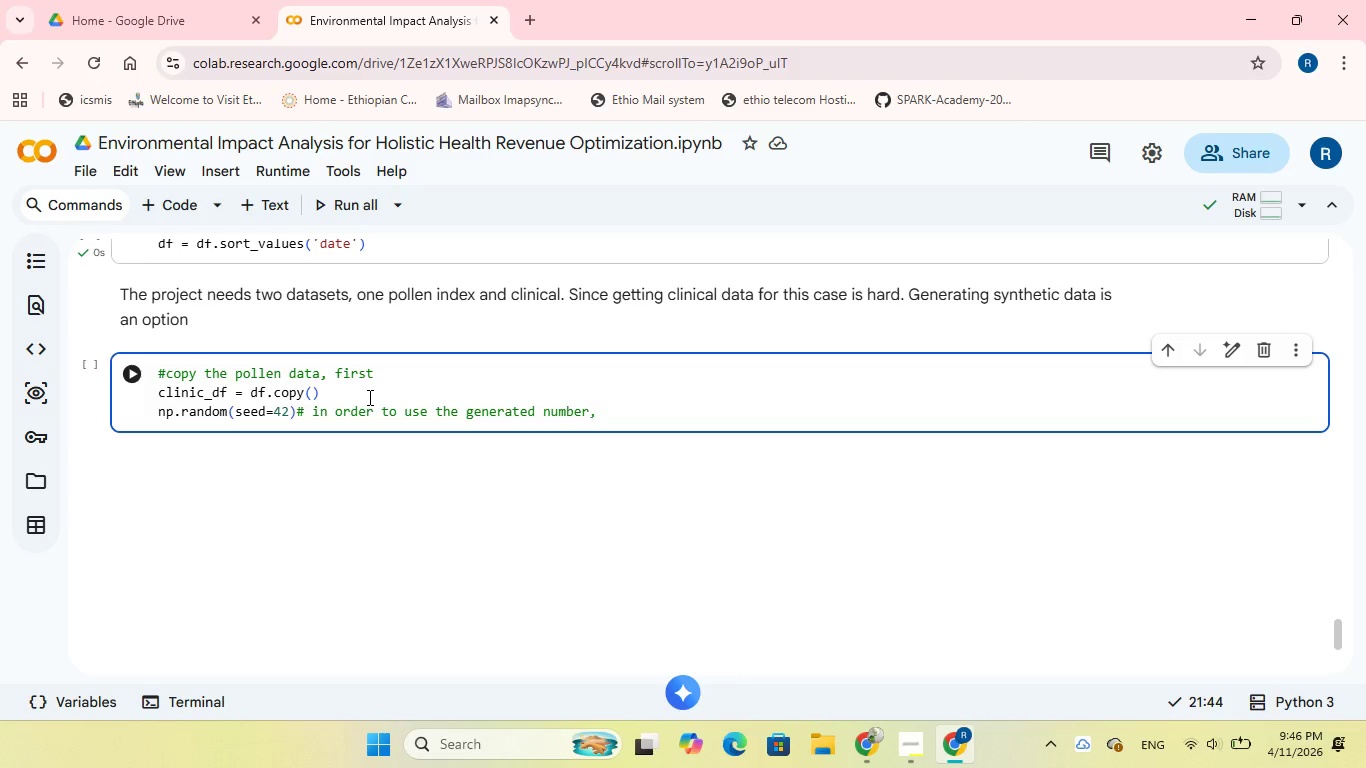 
type(to not randomy)
key(Backspace)
type(ly generate )
 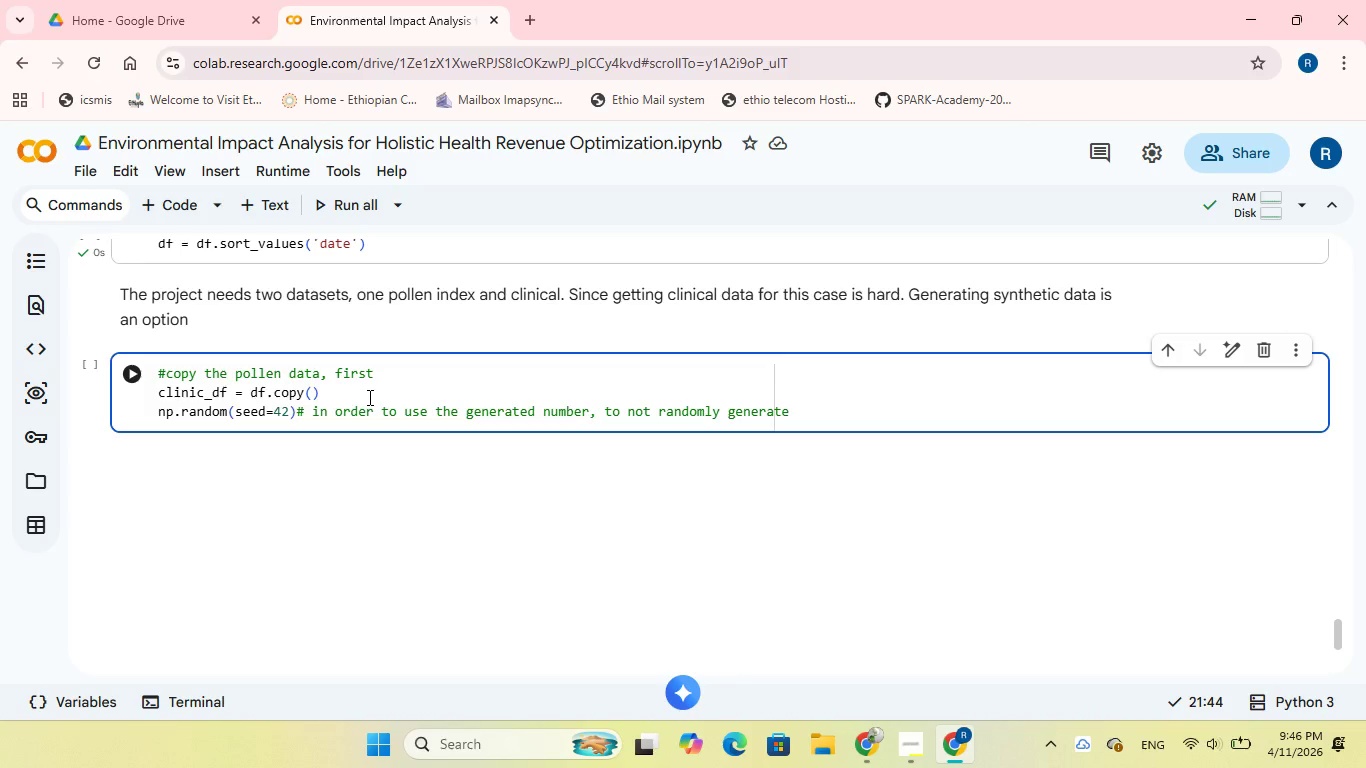 
type(another at)
key(Backspace)
key(Backspace)
type(while running it agin)
key(Backspace)
key(Backspace)
type(ain)
 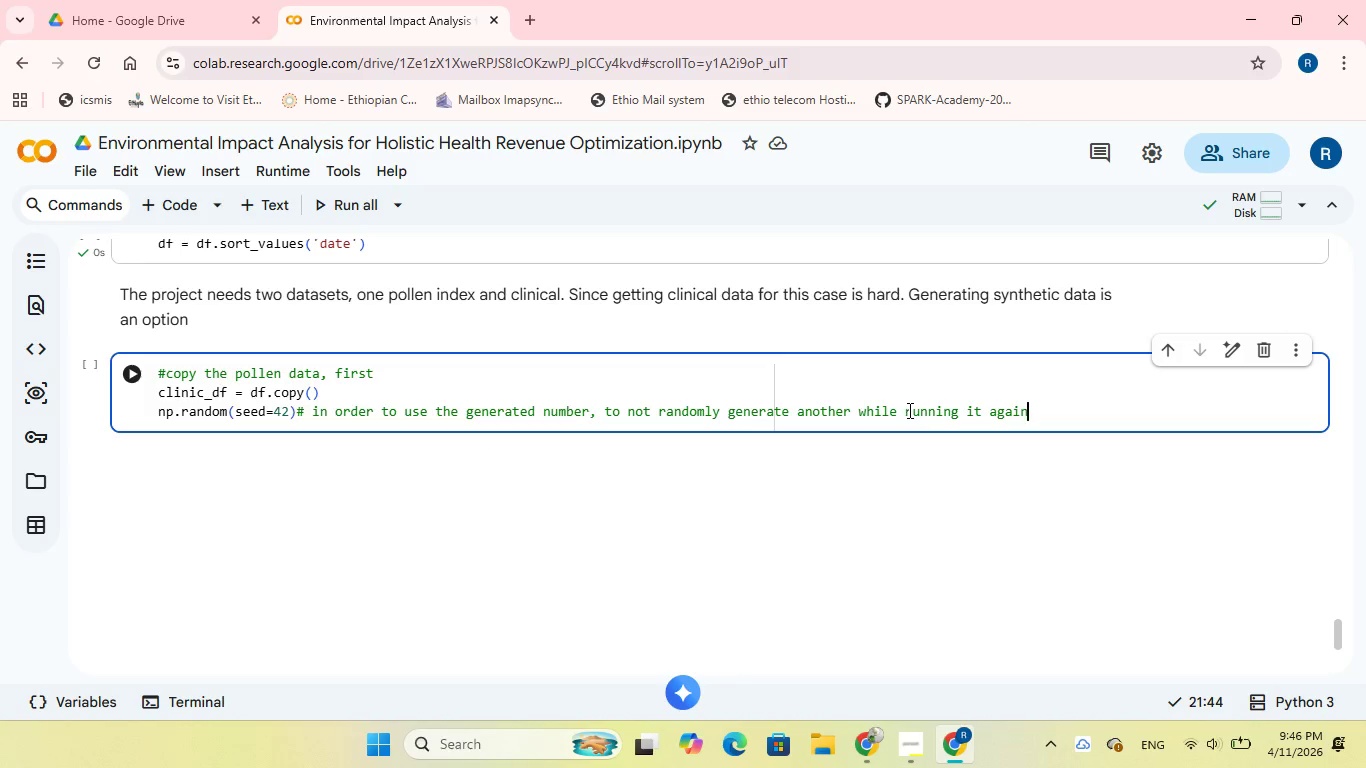 
left_click([888, 411])
 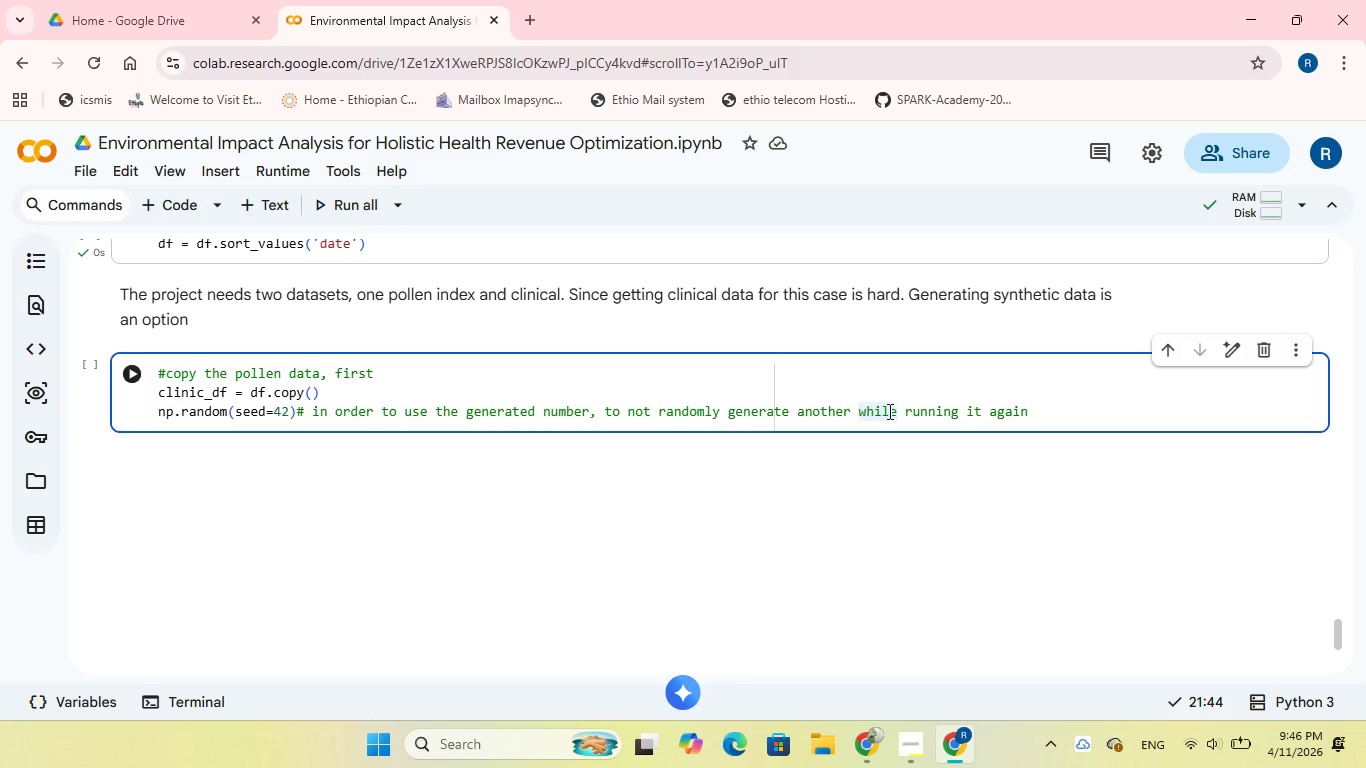 
key(Backspace)
 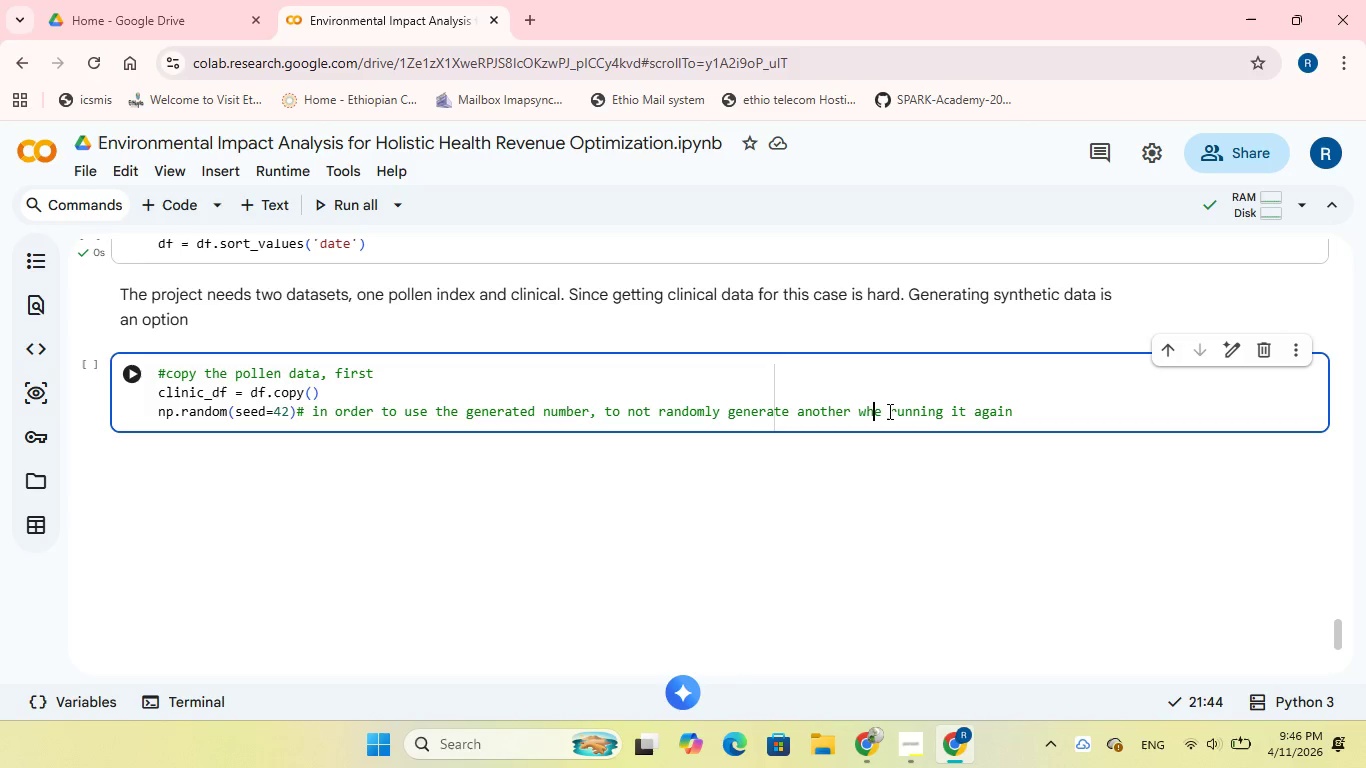 
key(Backspace)
 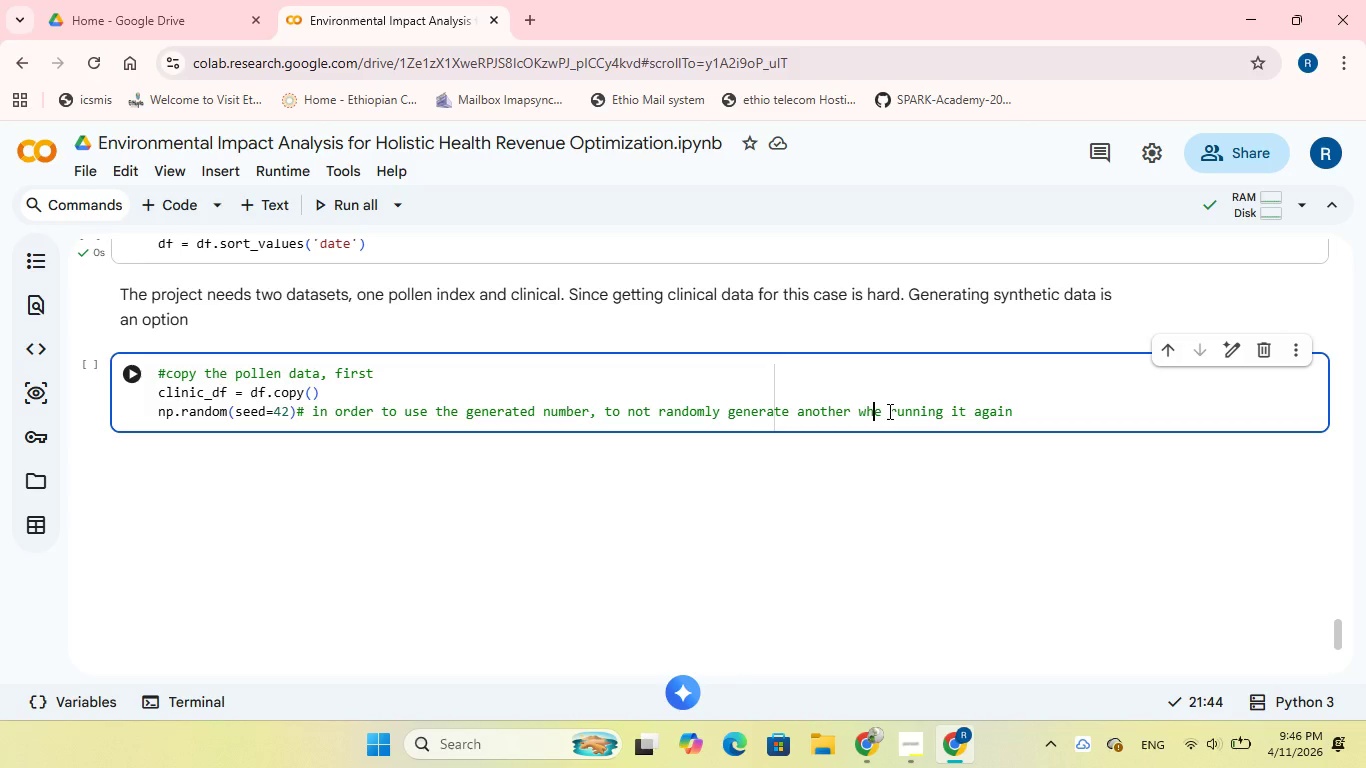 
key(ArrowRight)
 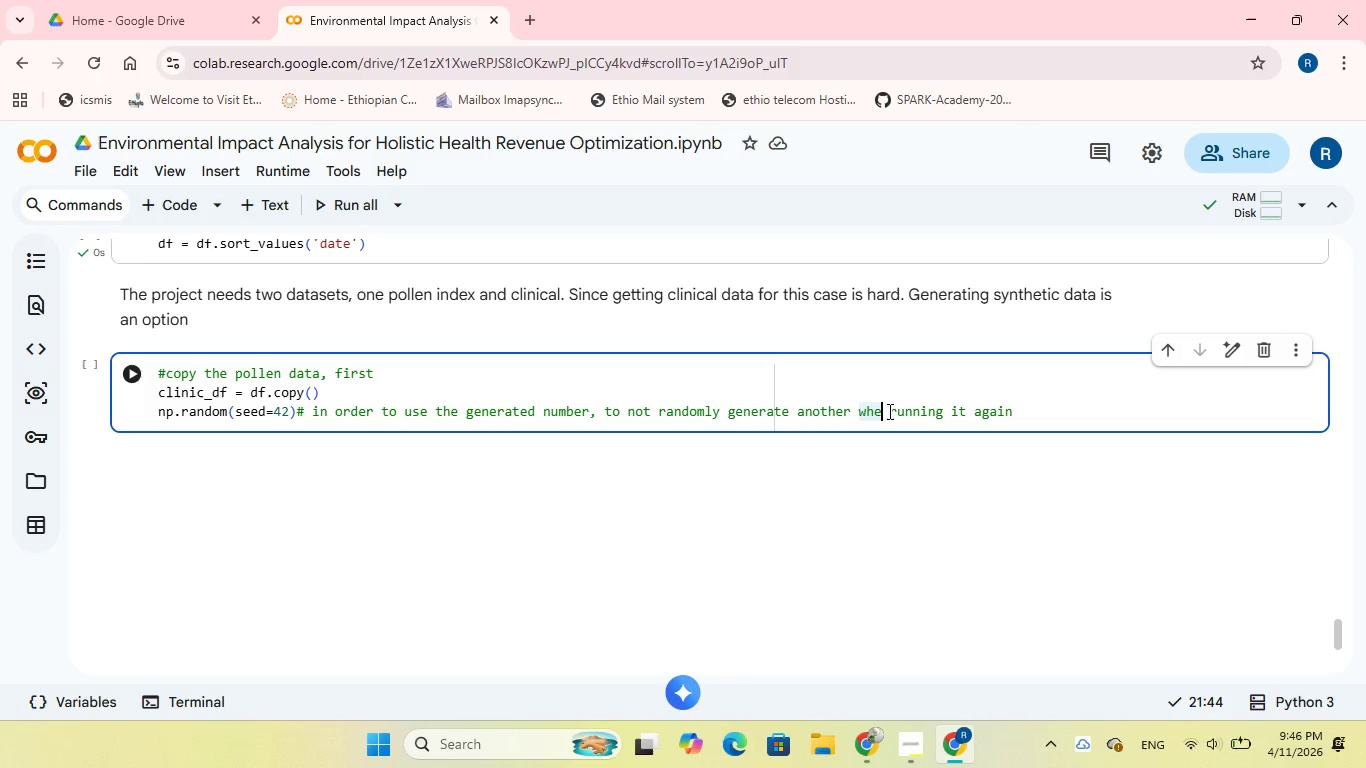 
key(N)
 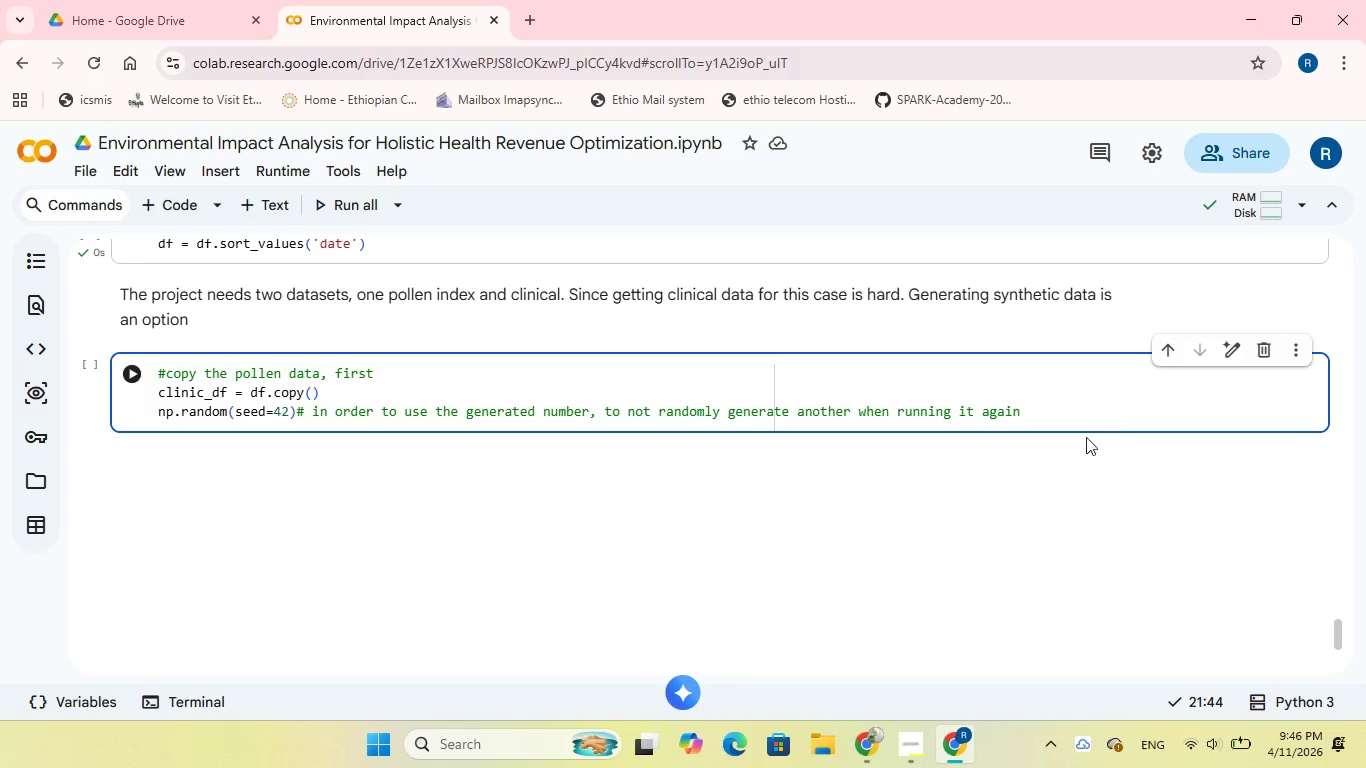 
left_click([1042, 414])
 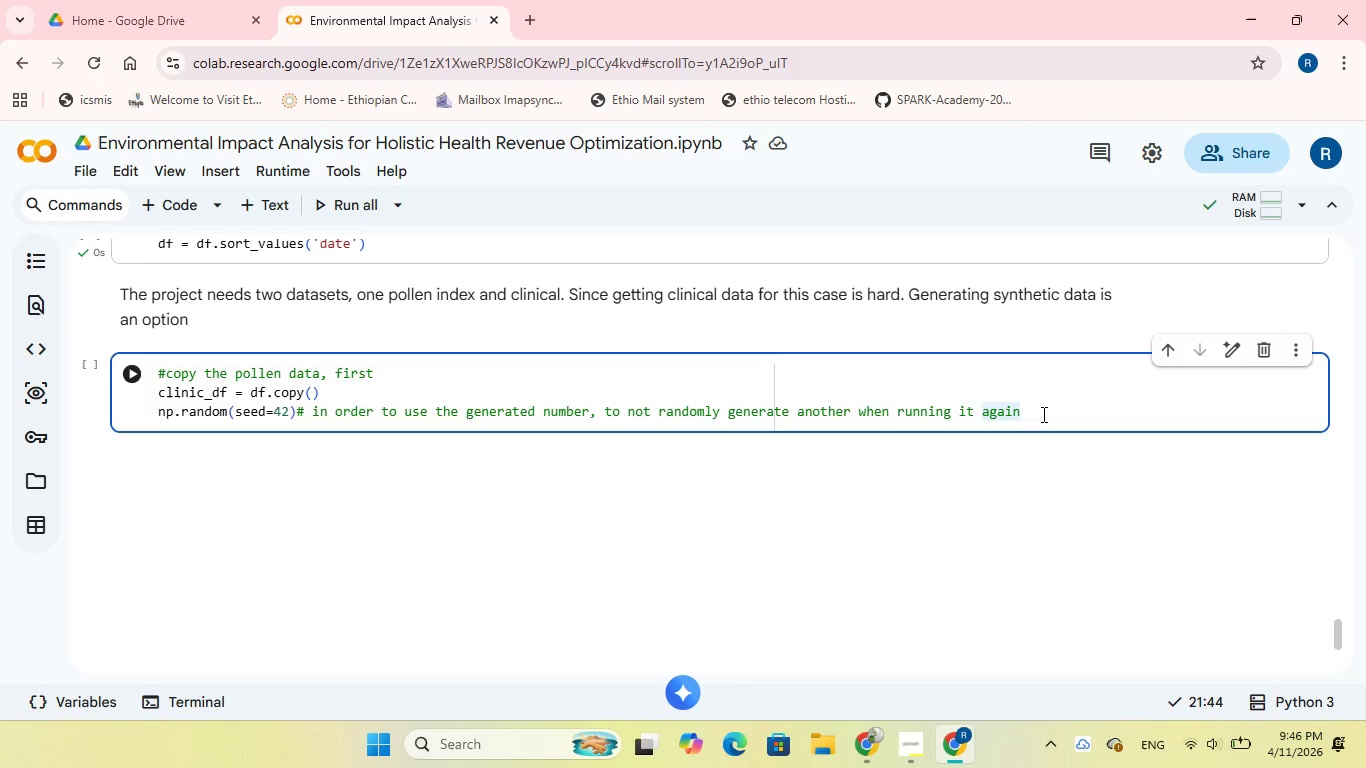 
key(Enter)
 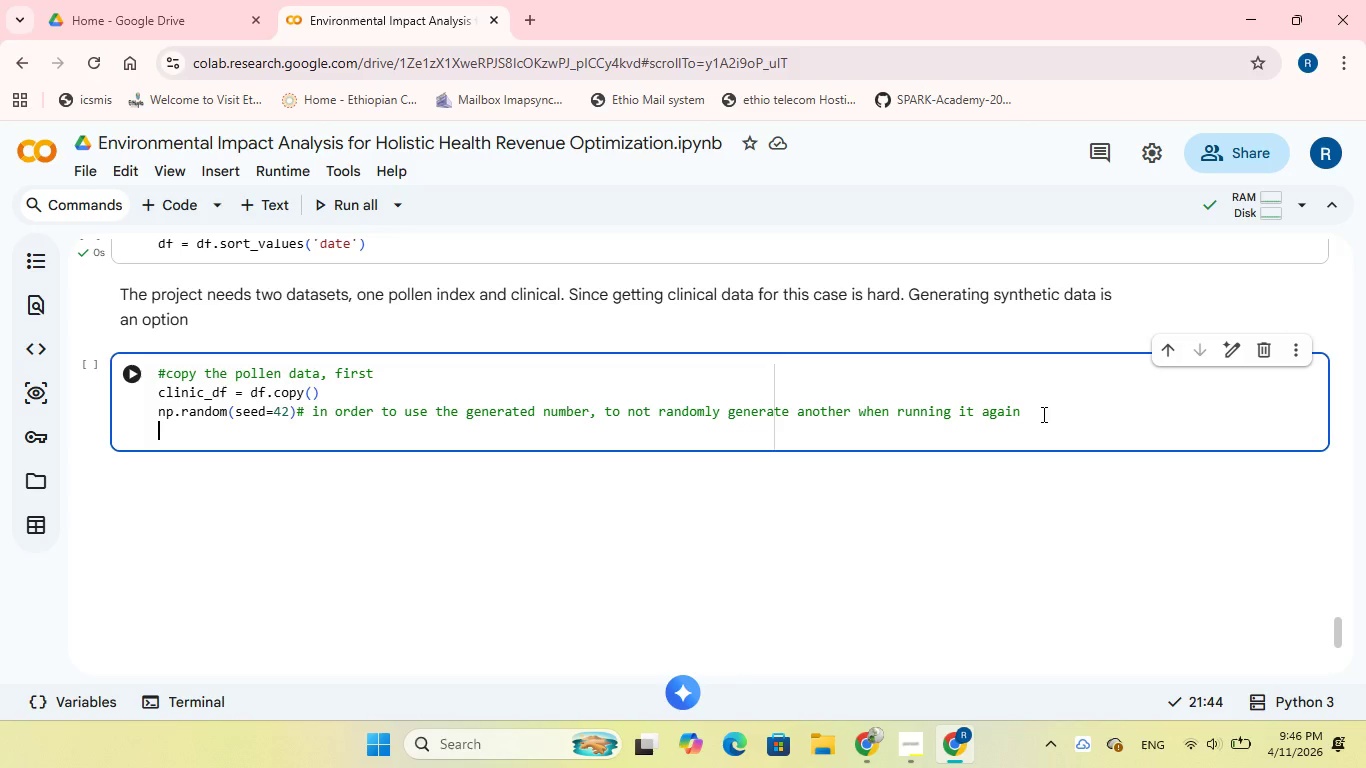 
wait(9.2)
 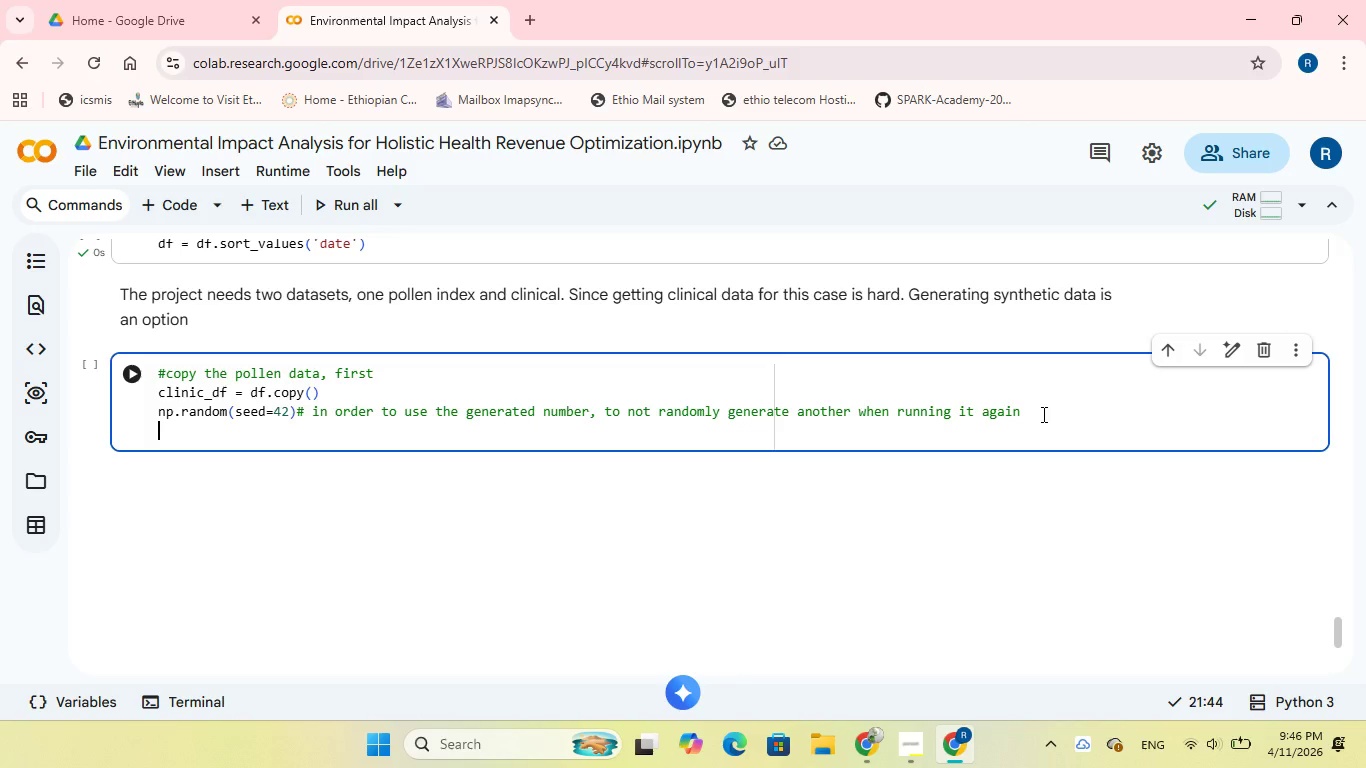 
key(Enter)
 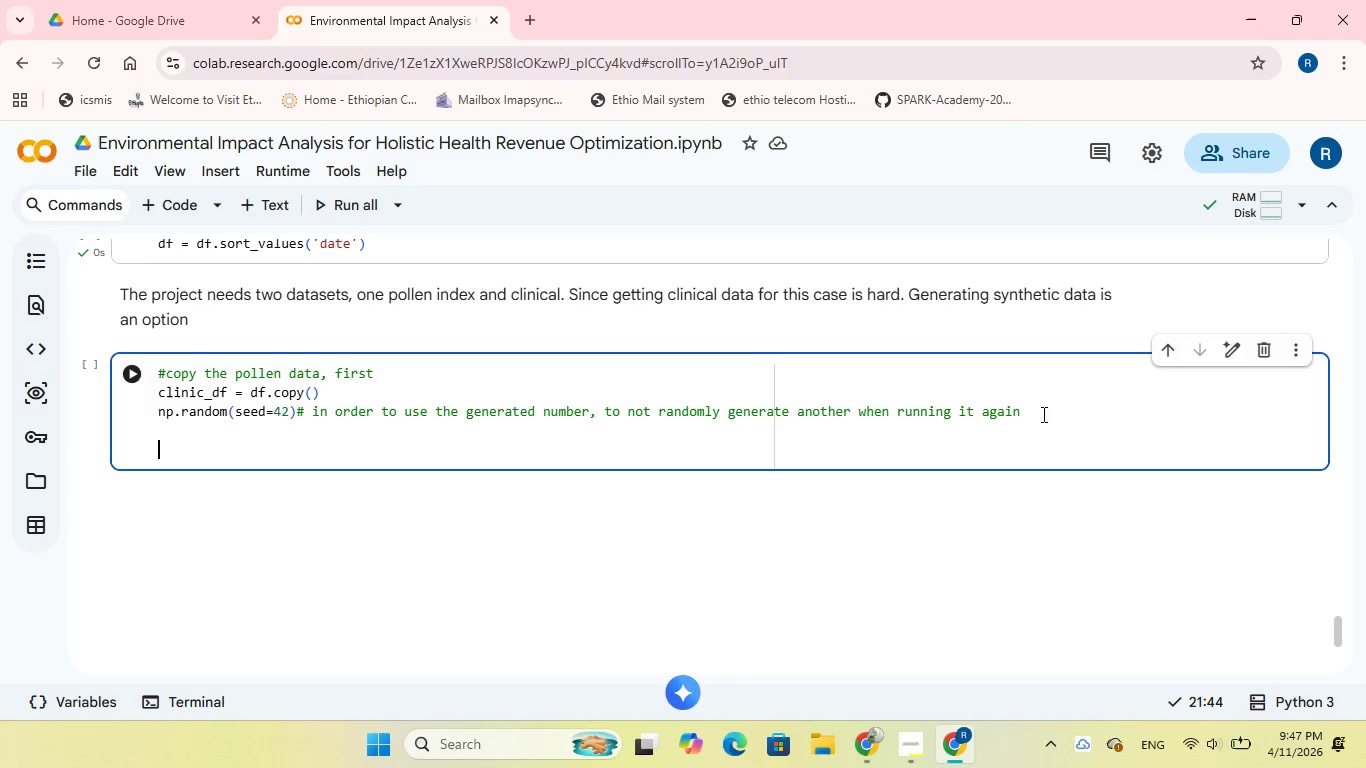 
type(#normalize some variables)
 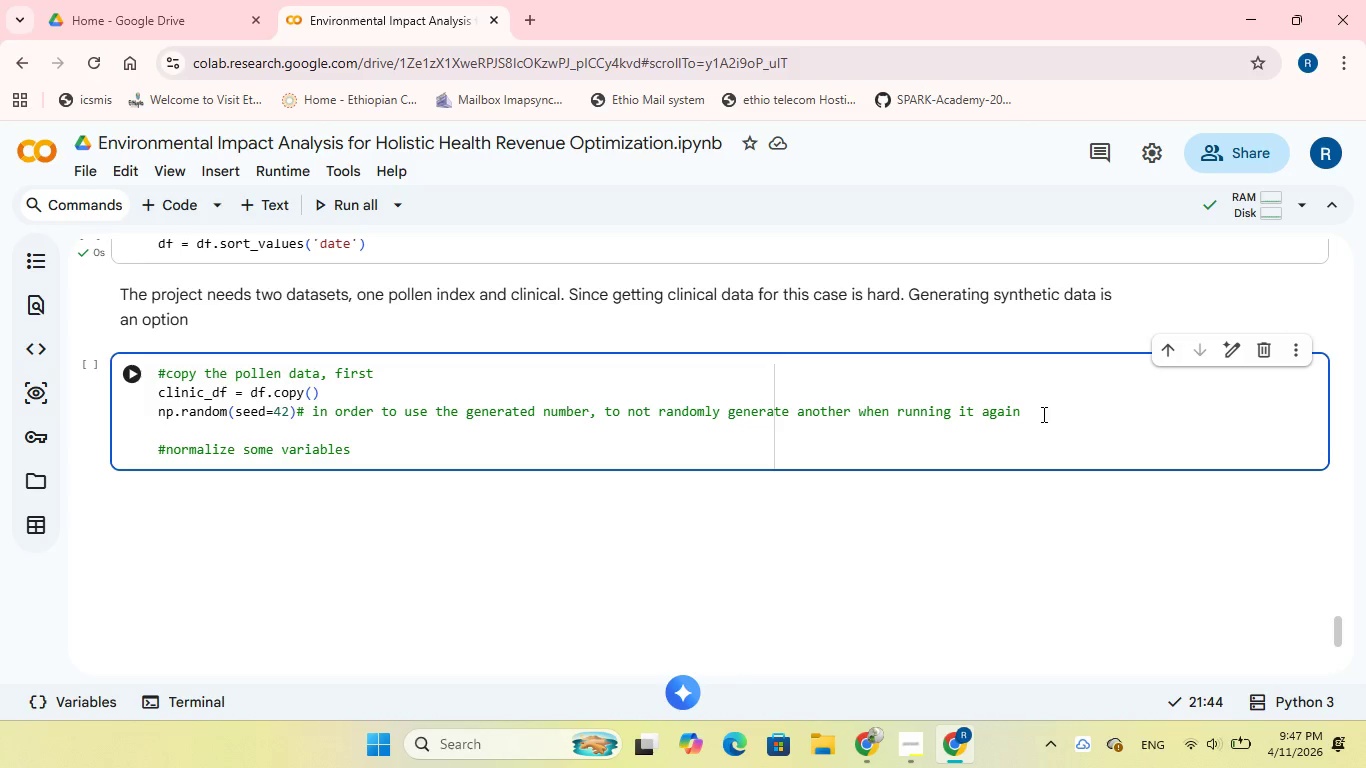 
key(Enter)
 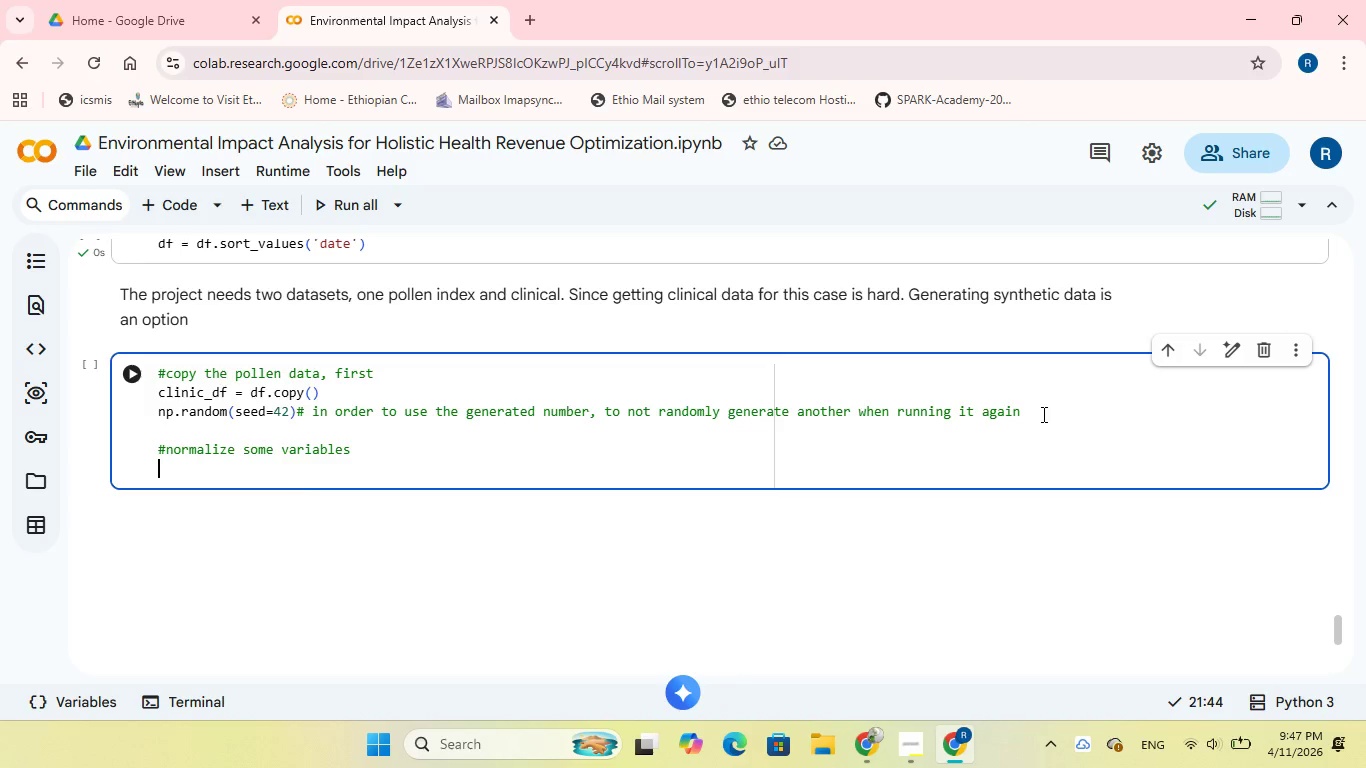 
type(pollen = clinic)
 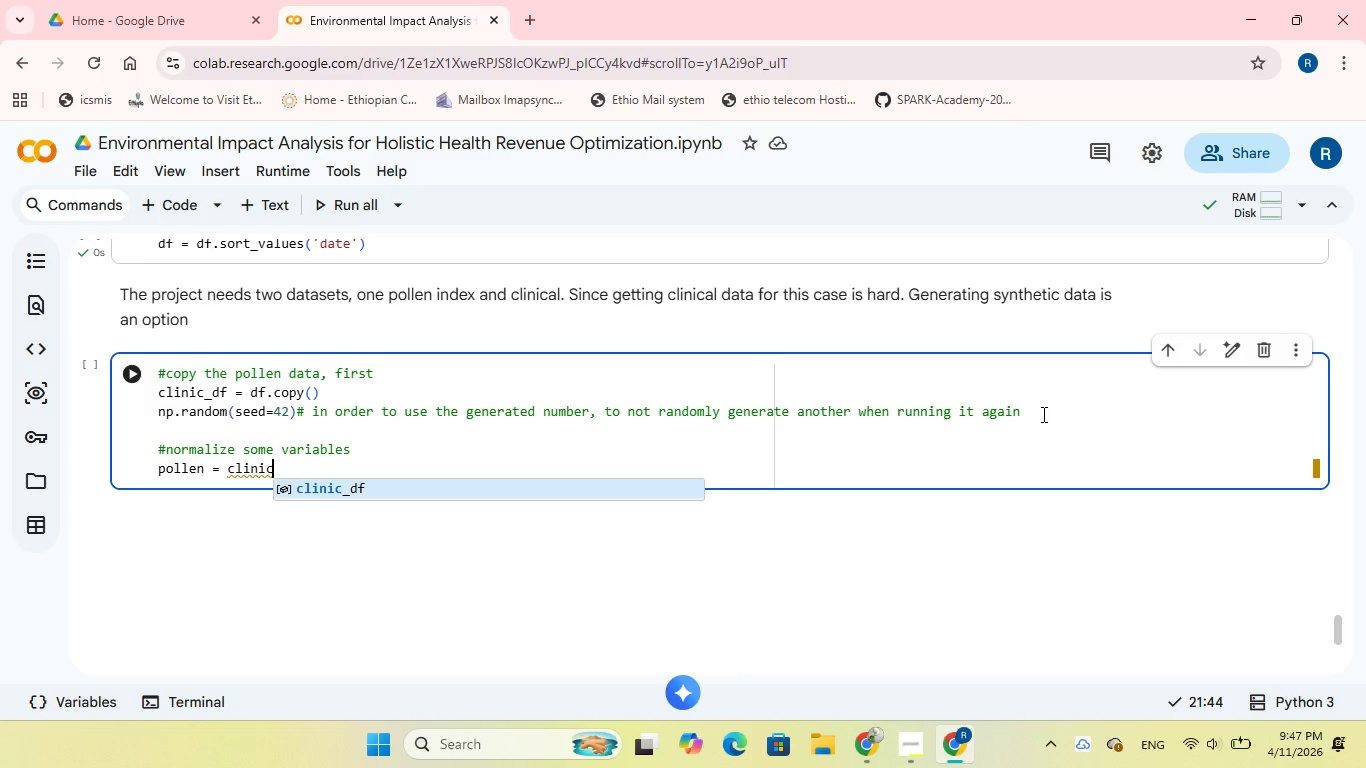 
type(_df()
 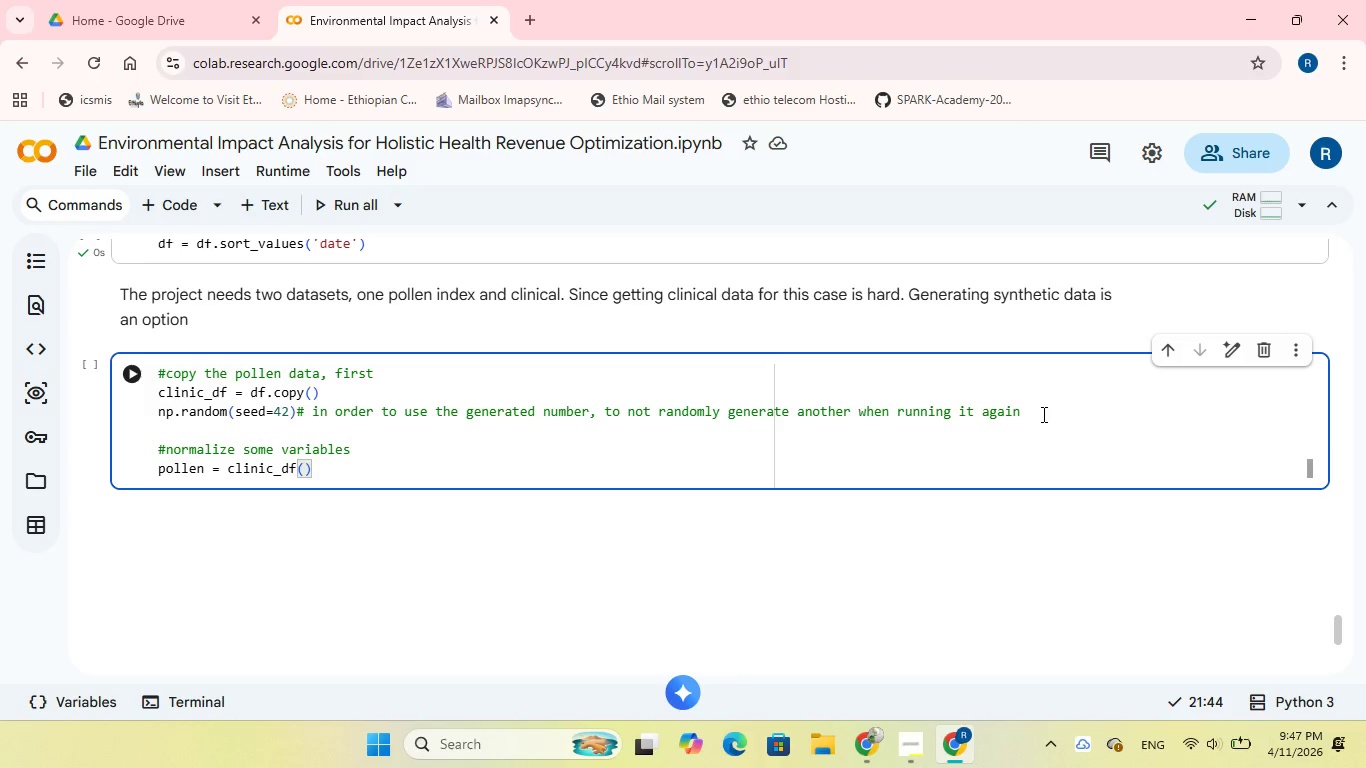 
hold_key(key=ShiftRight, duration=3.22)
 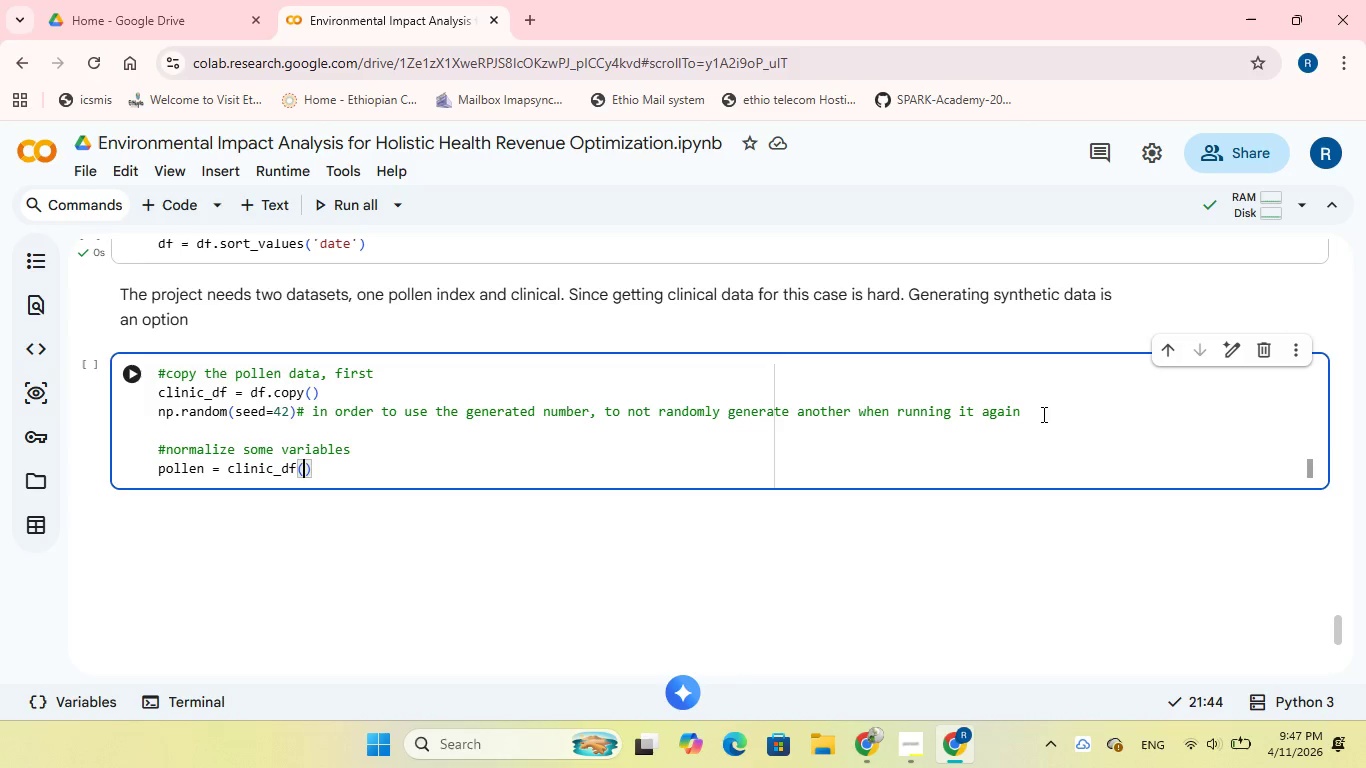 
type(["pollen_count)
 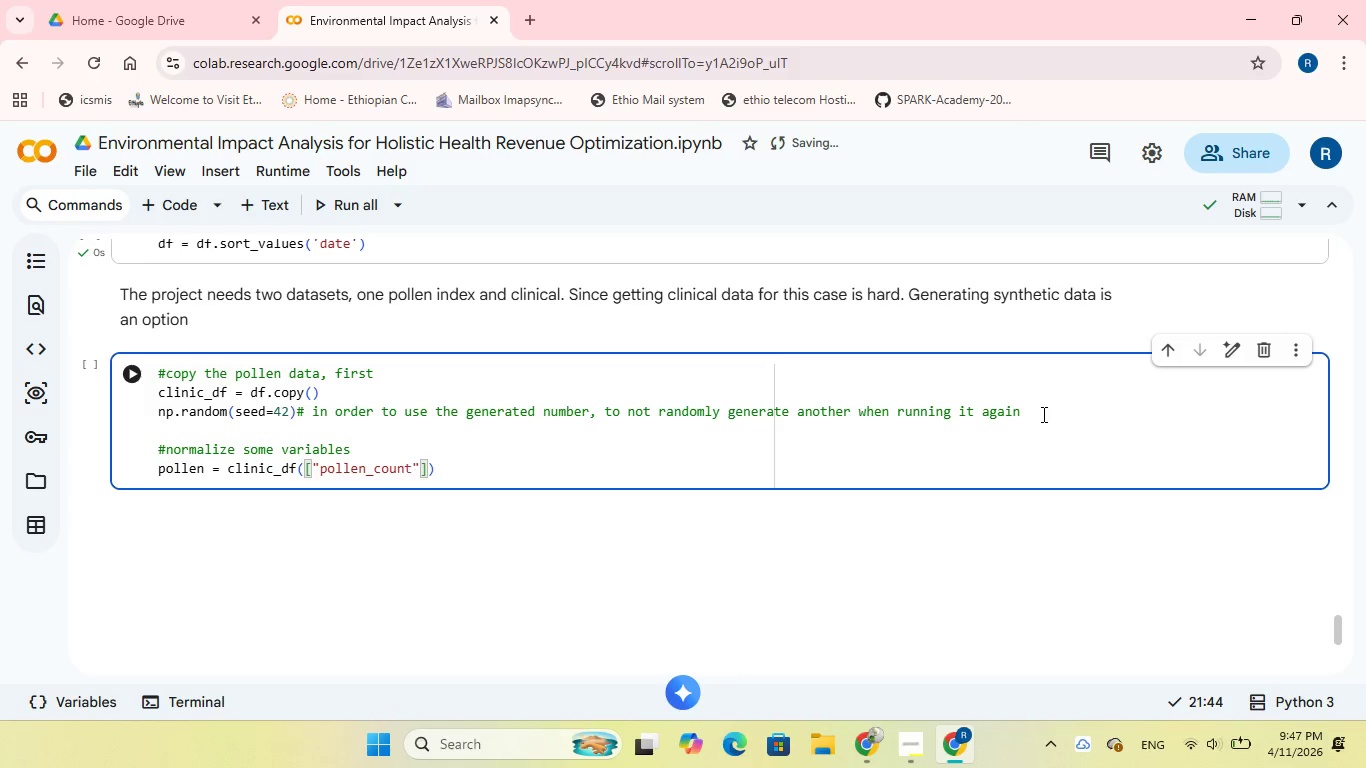 
wait(7.02)
 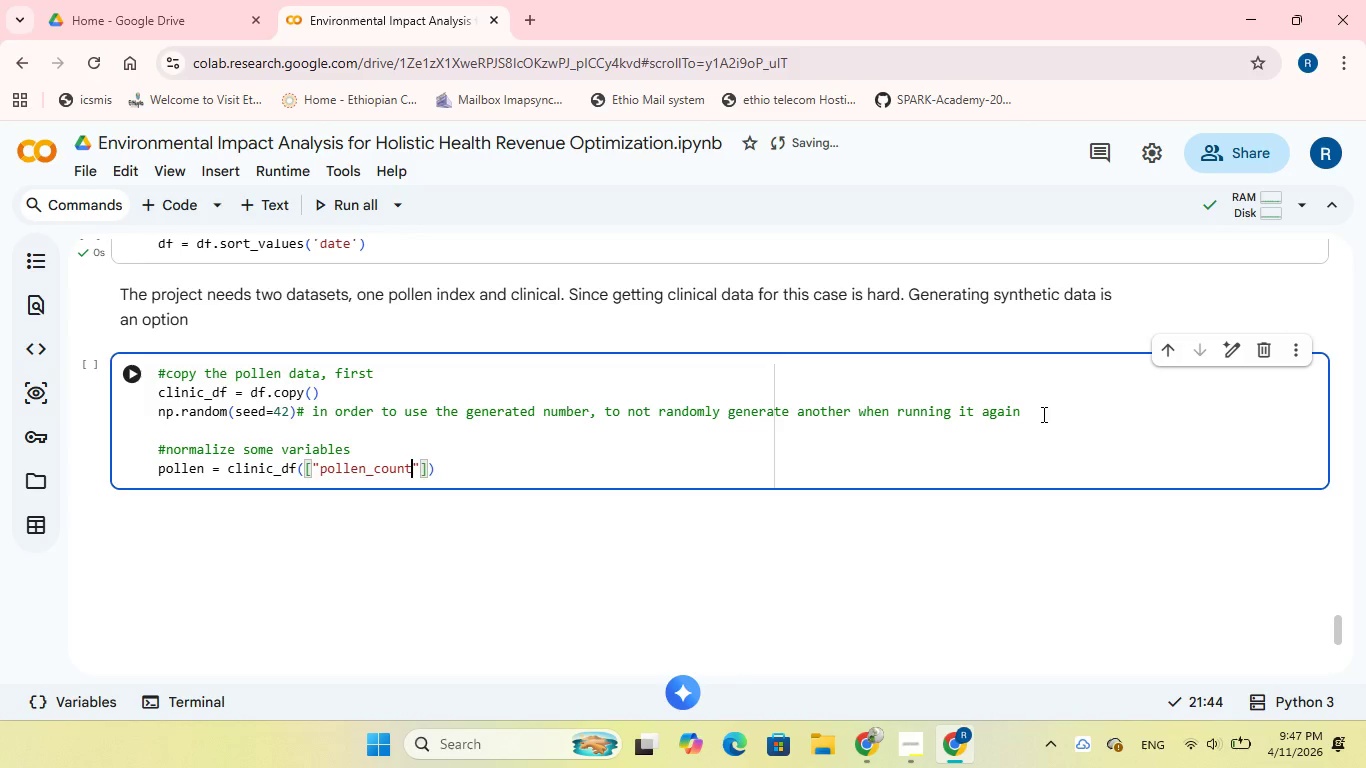 
left_click_drag(start_coordinate=[448, 465], to_coordinate=[160, 471])
 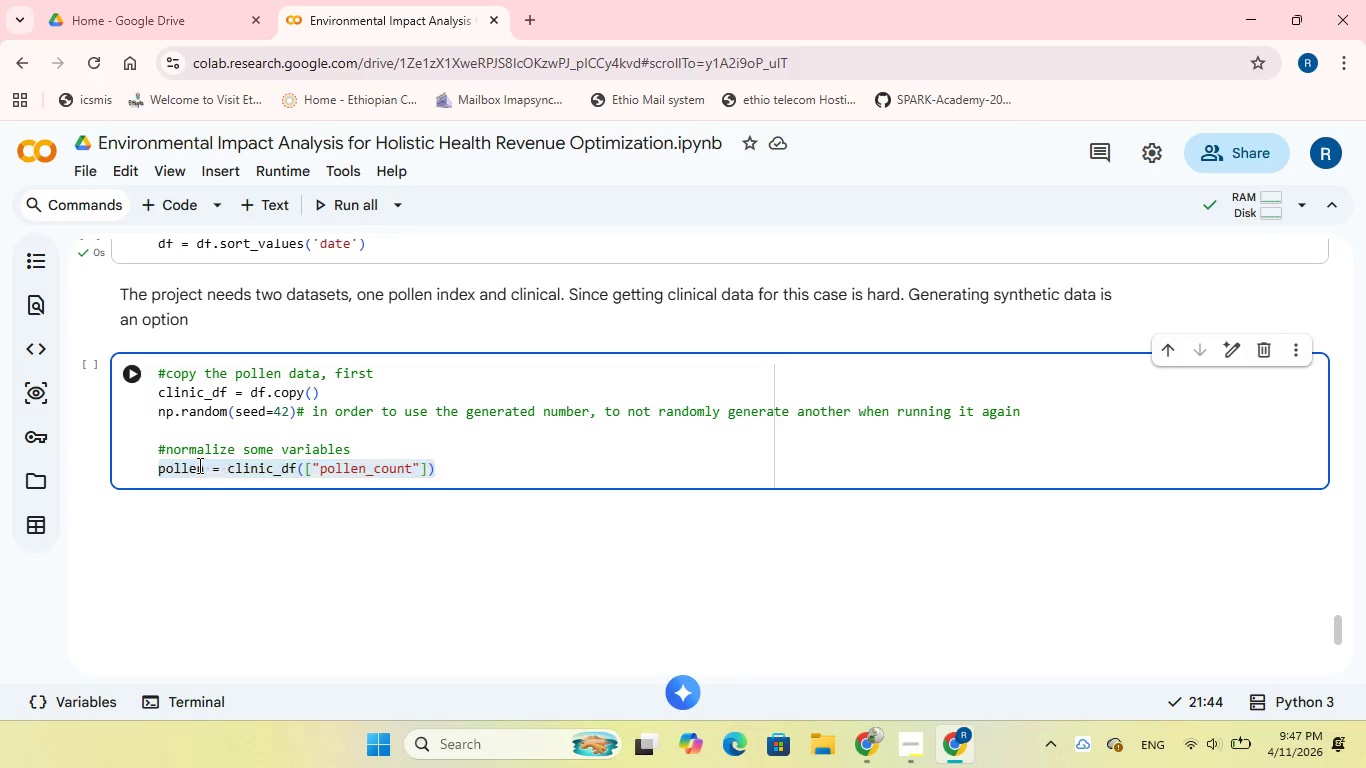 
right_click([198, 465])
 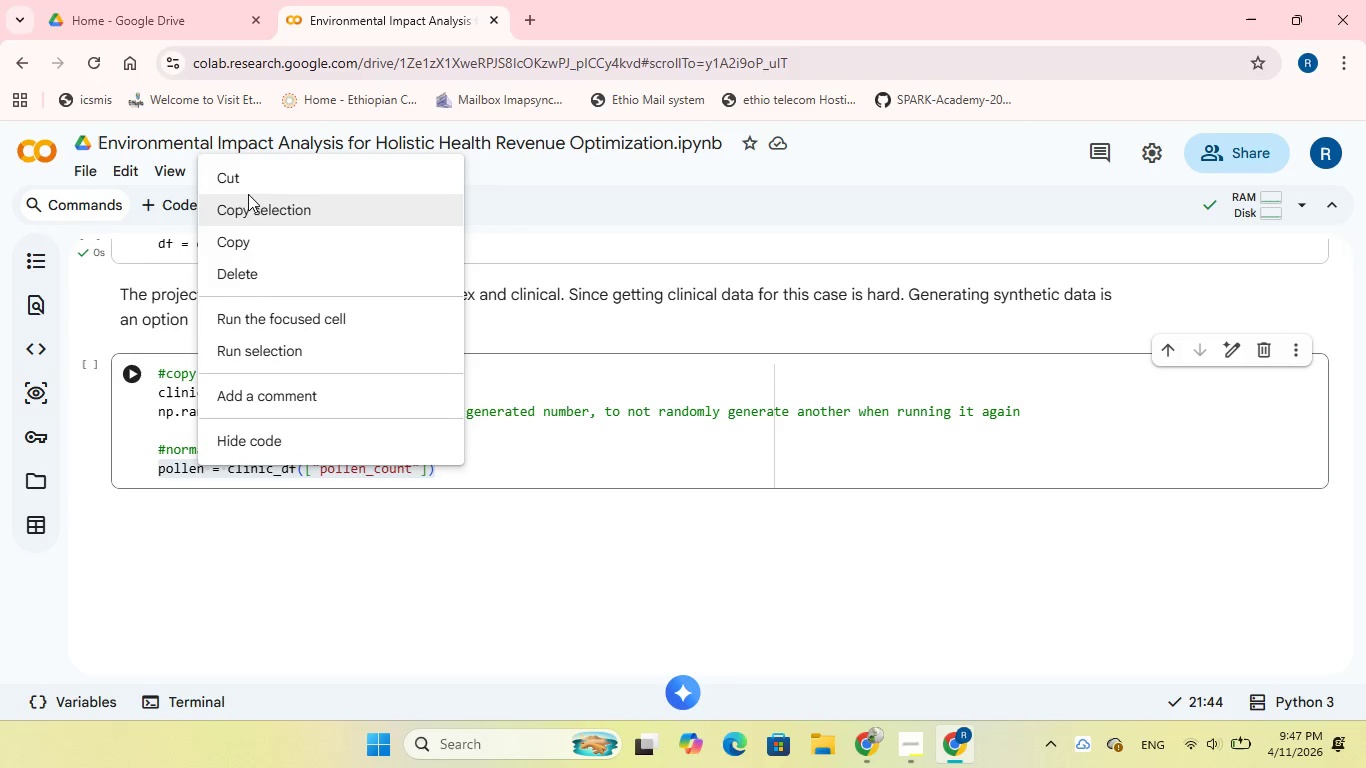 
left_click([248, 201])
 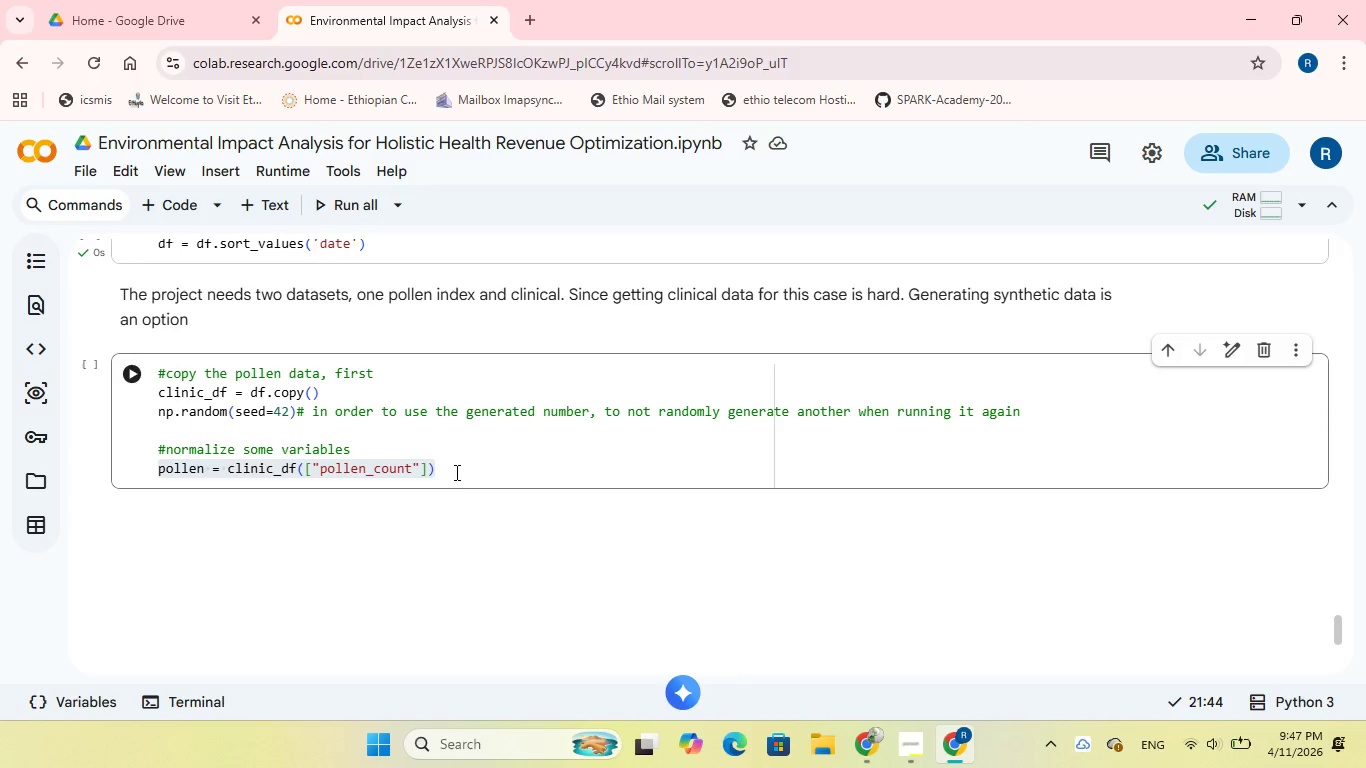 
left_click([455, 472])
 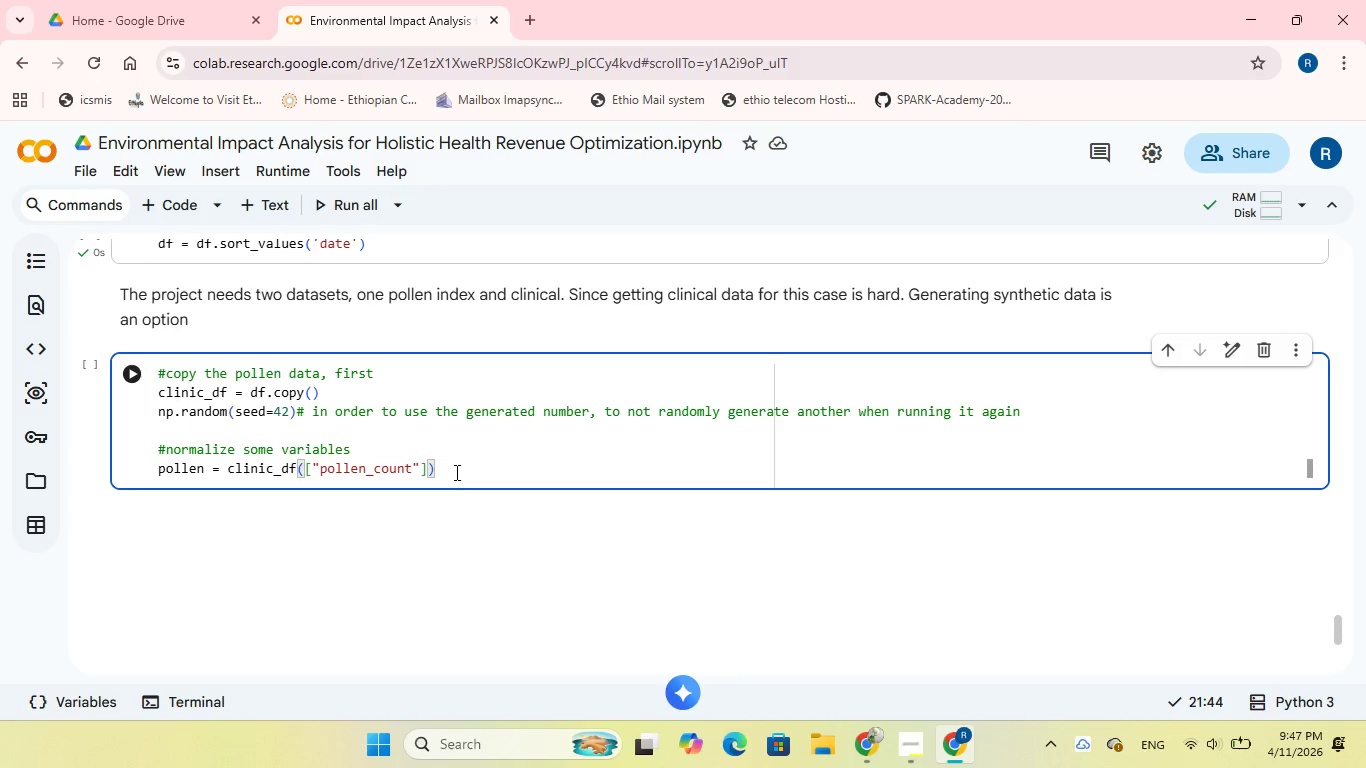 
key(Enter)
 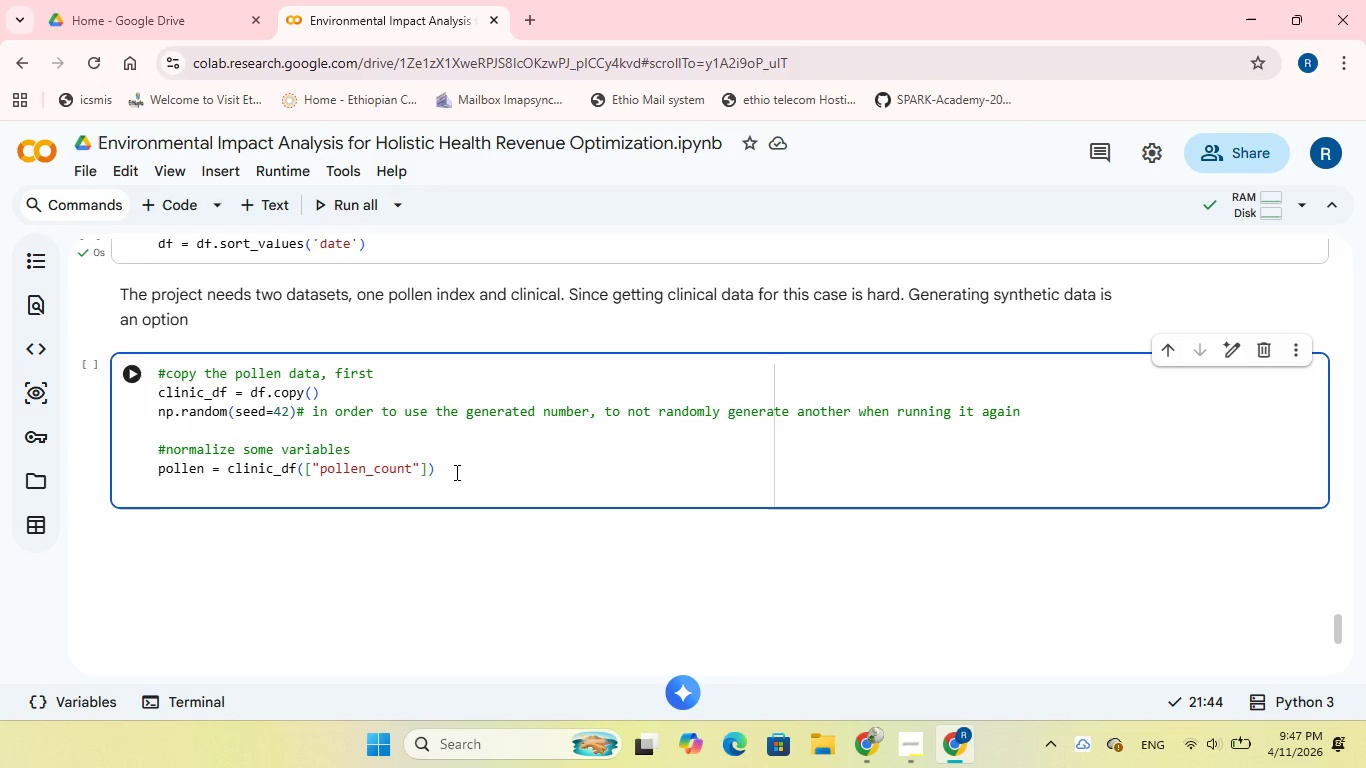 
key(Control+V)
 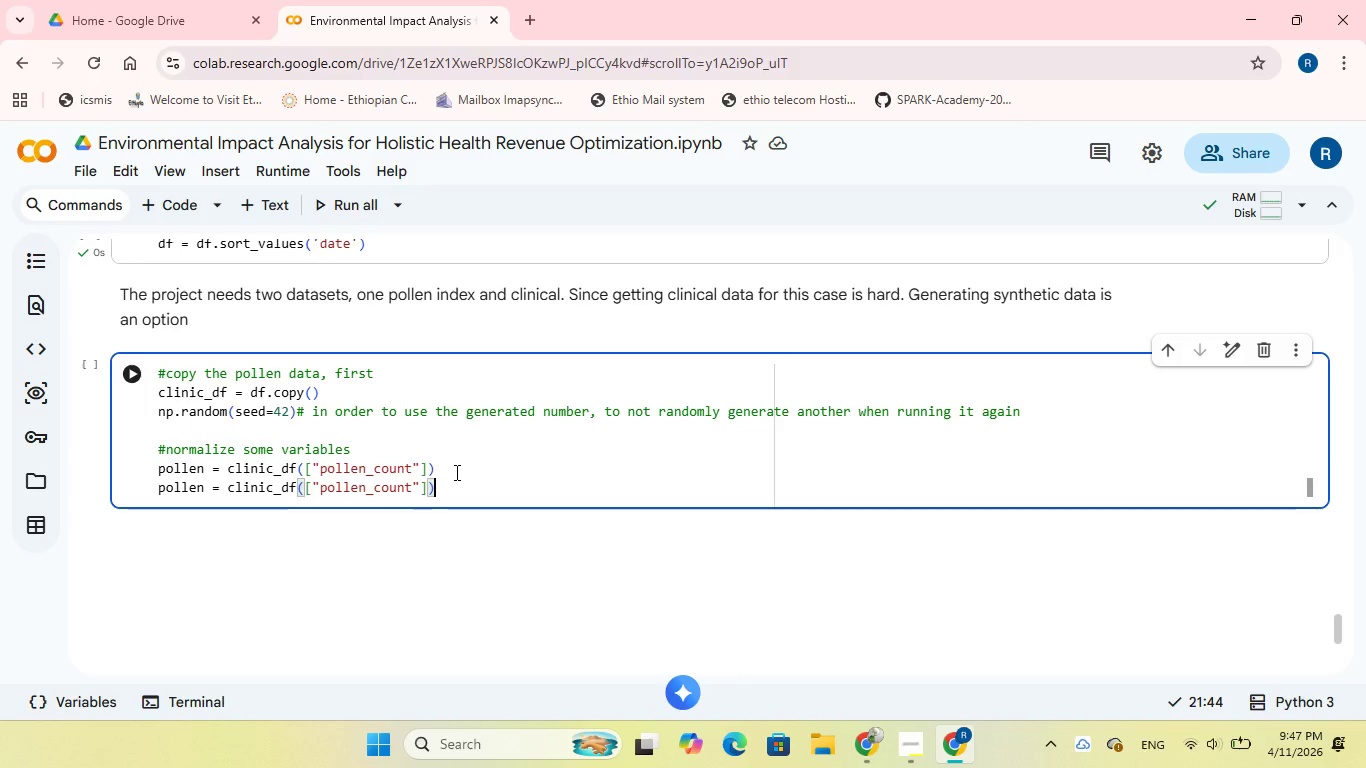 
key(Enter)
 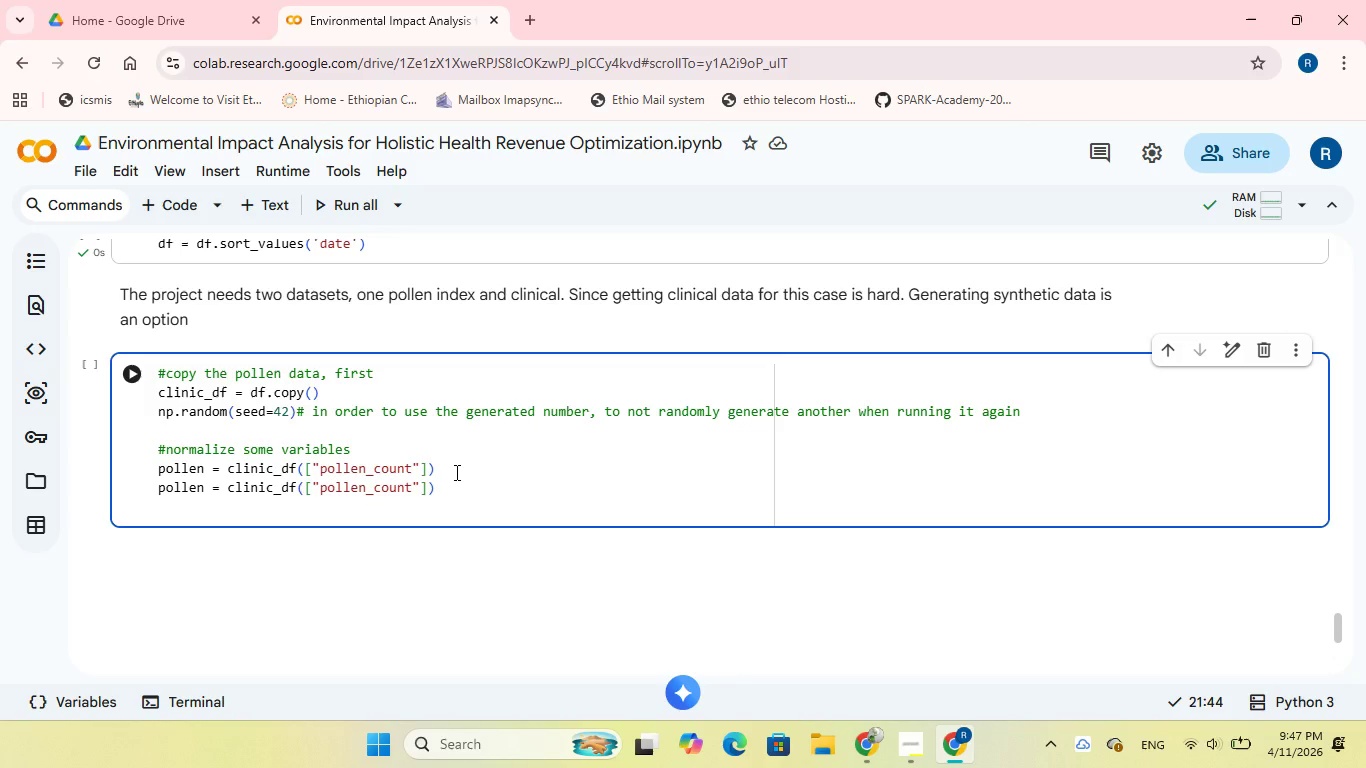 
key(Control+V)
 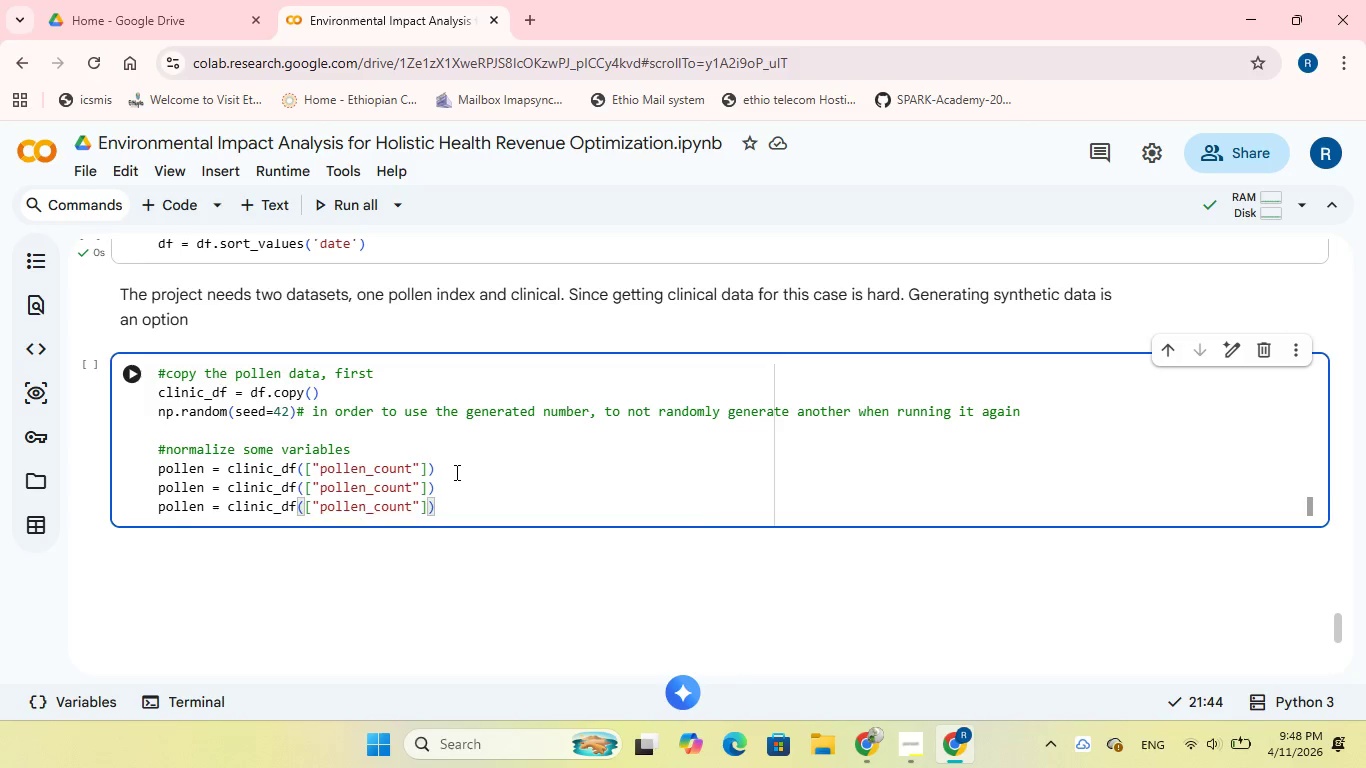 
key(Enter)
 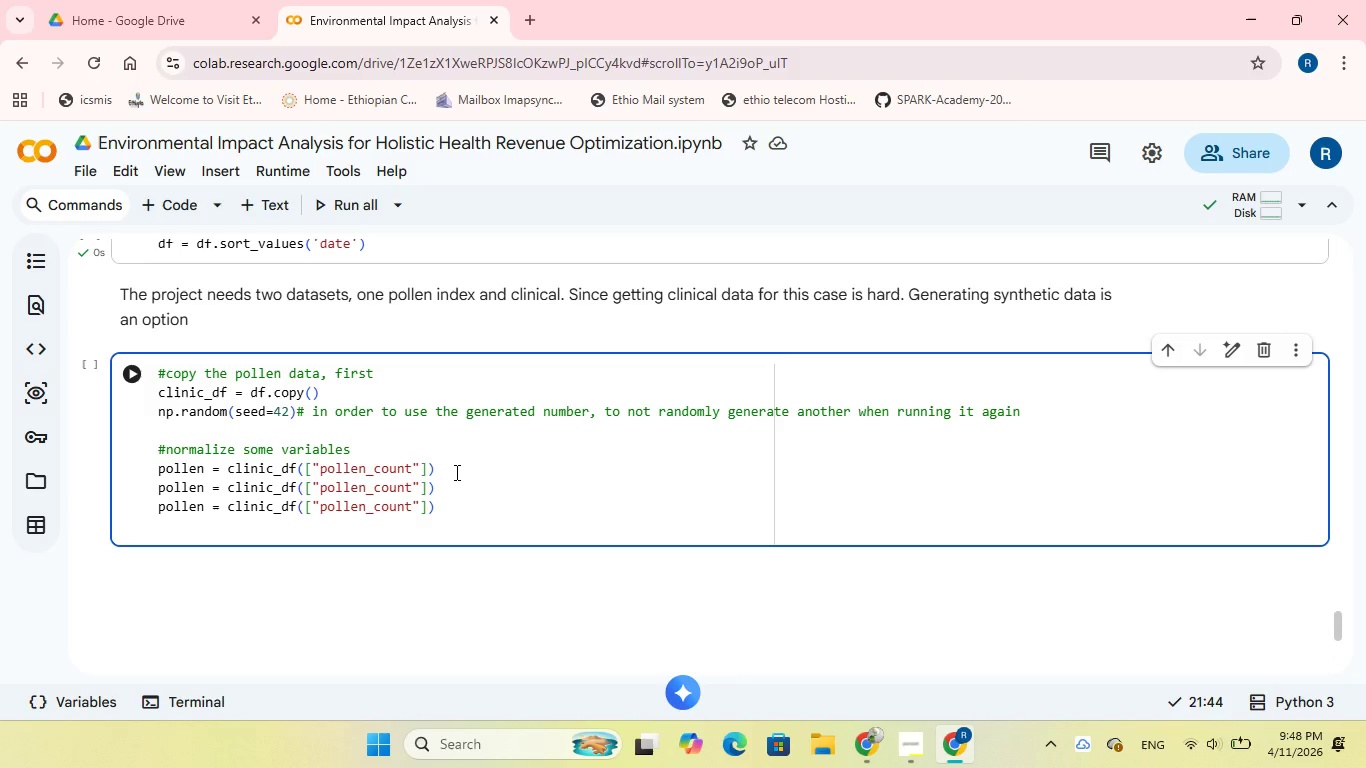 
key(Control+V)
 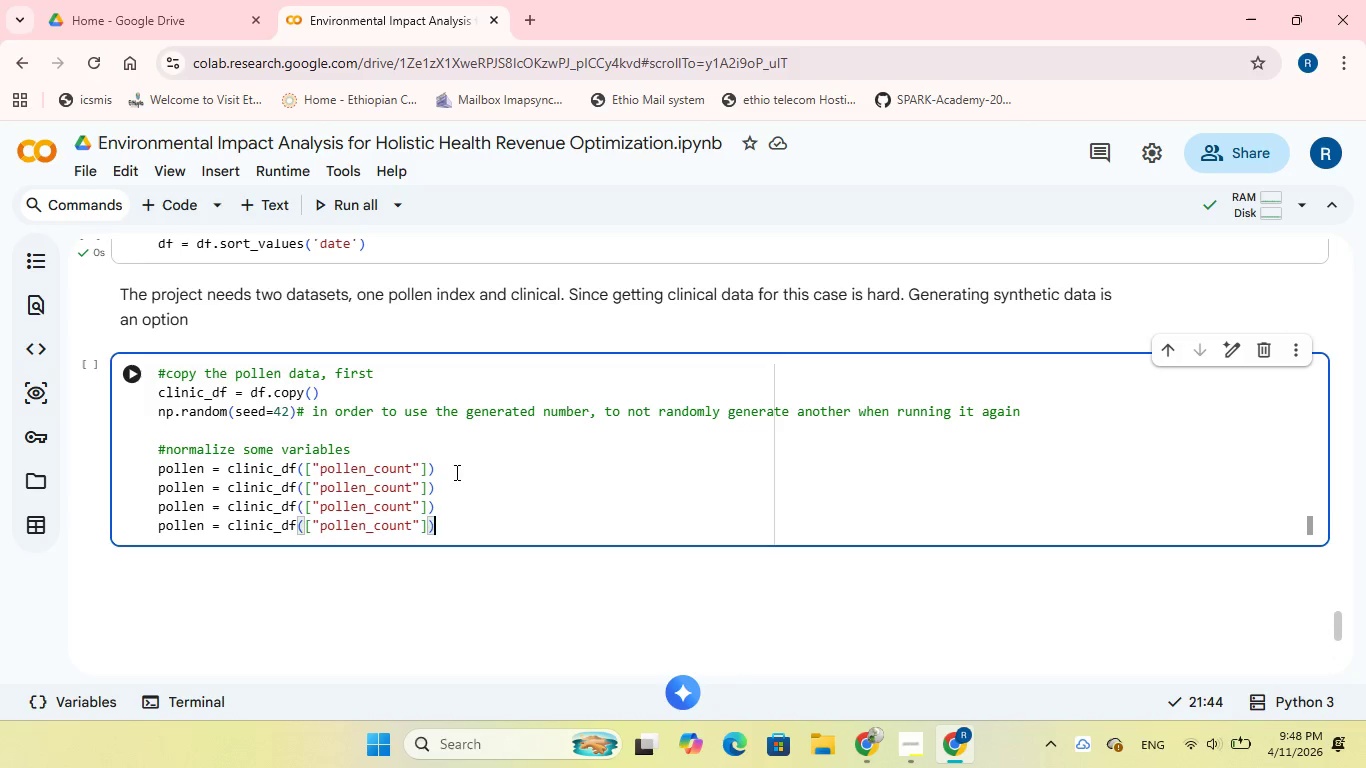 
scroll: coordinate [503, 456], scroll_direction: up, amount: 3.0
 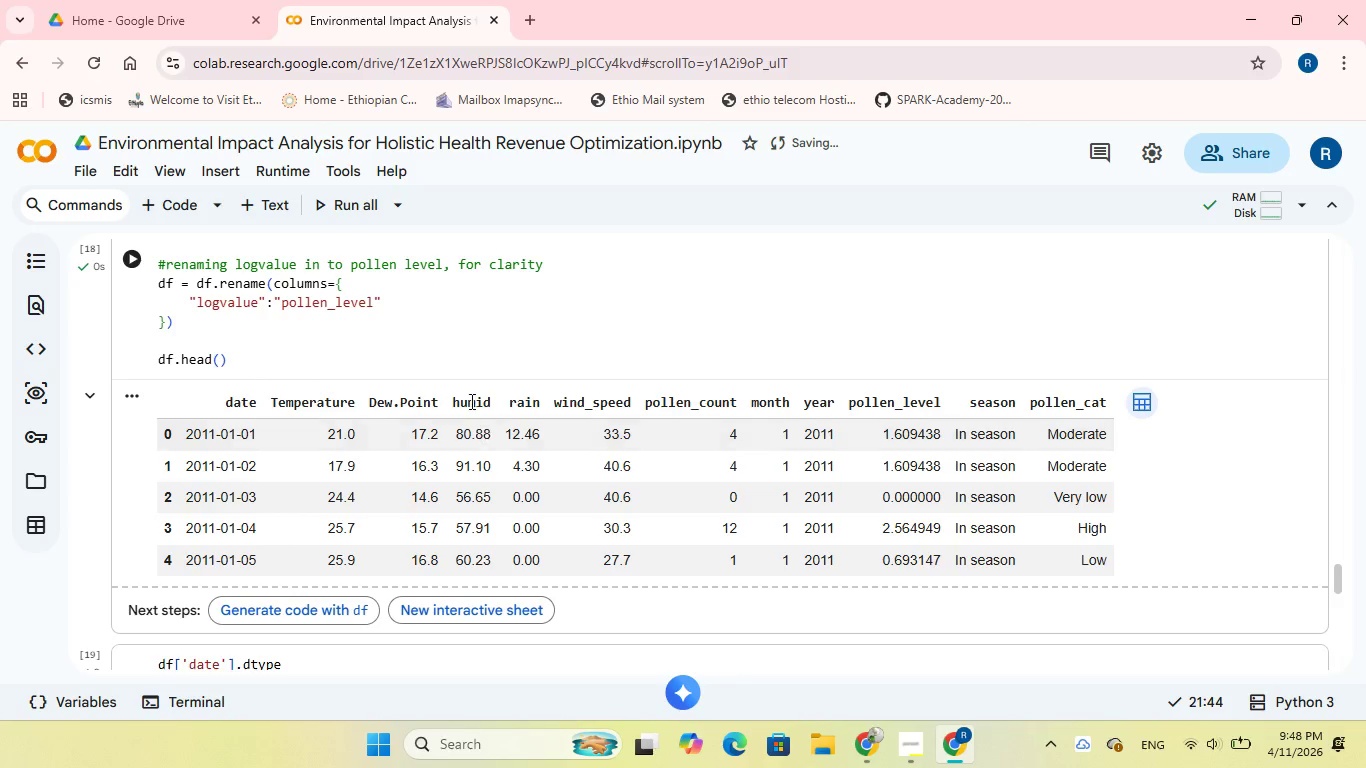 
wait(8.34)
 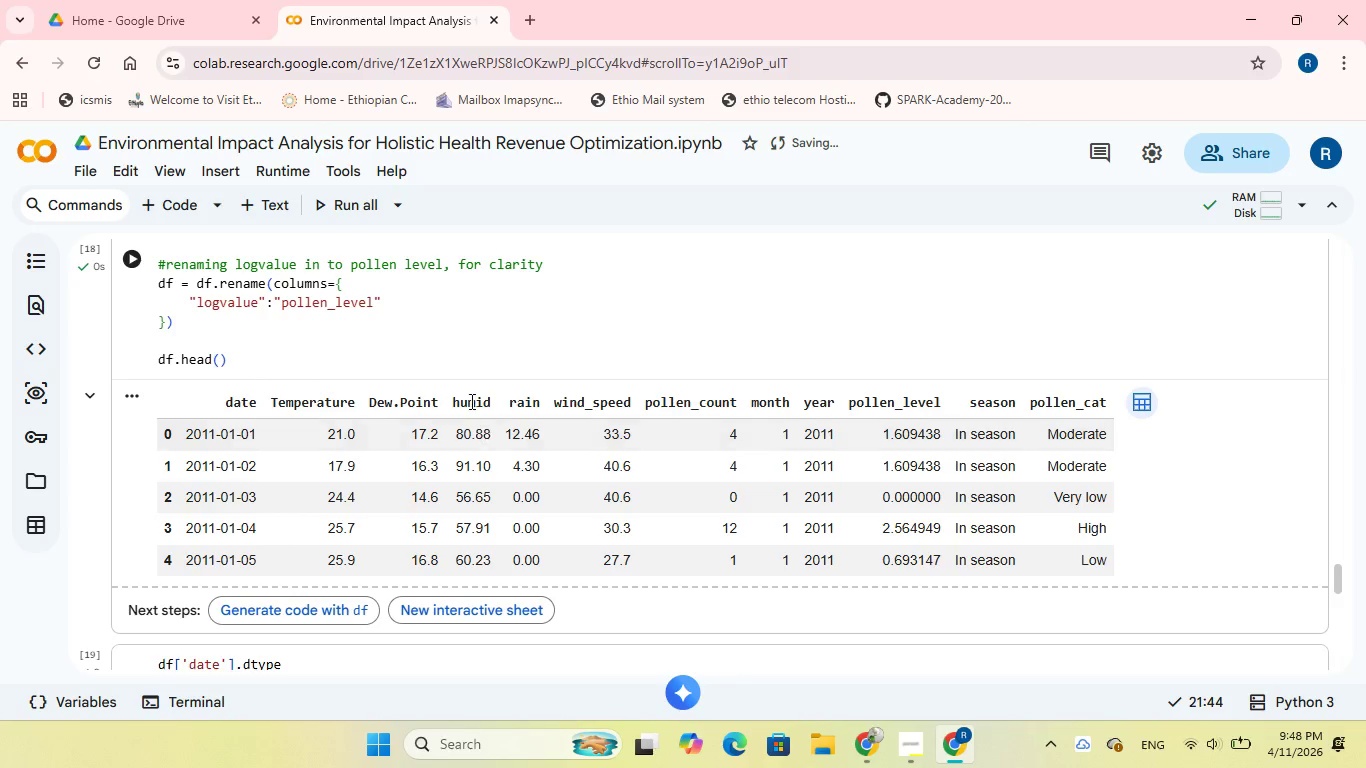 
scroll: coordinate [683, 407], scroll_direction: down, amount: 6.0
 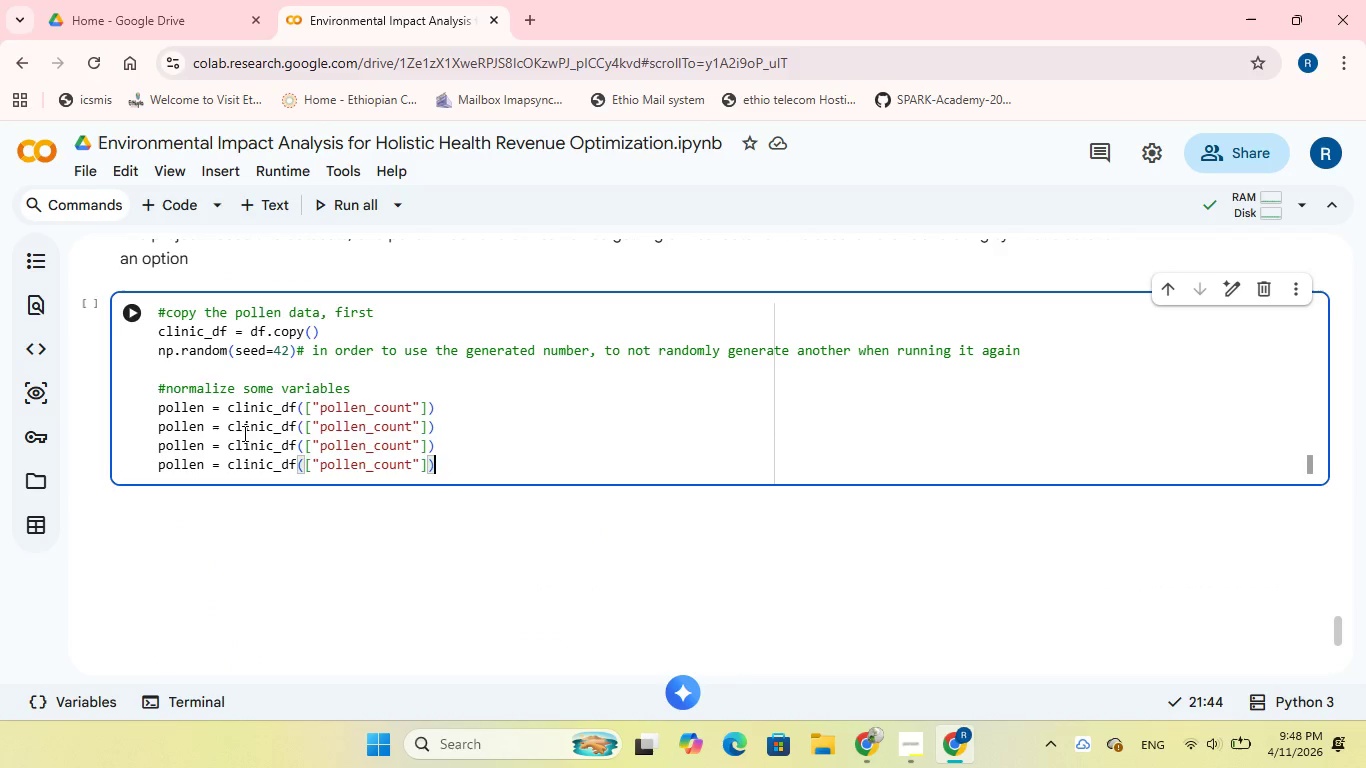 
left_click([202, 425])
 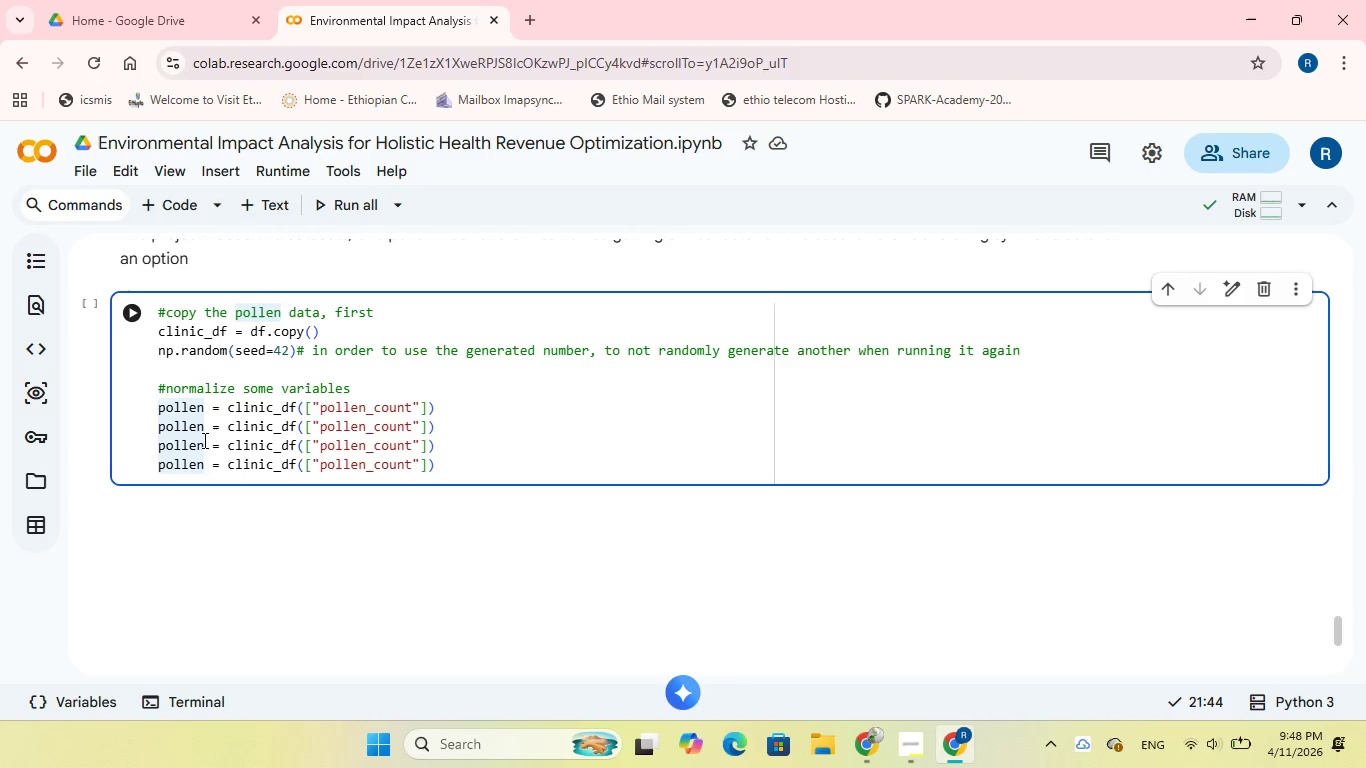 
wait(6.5)
 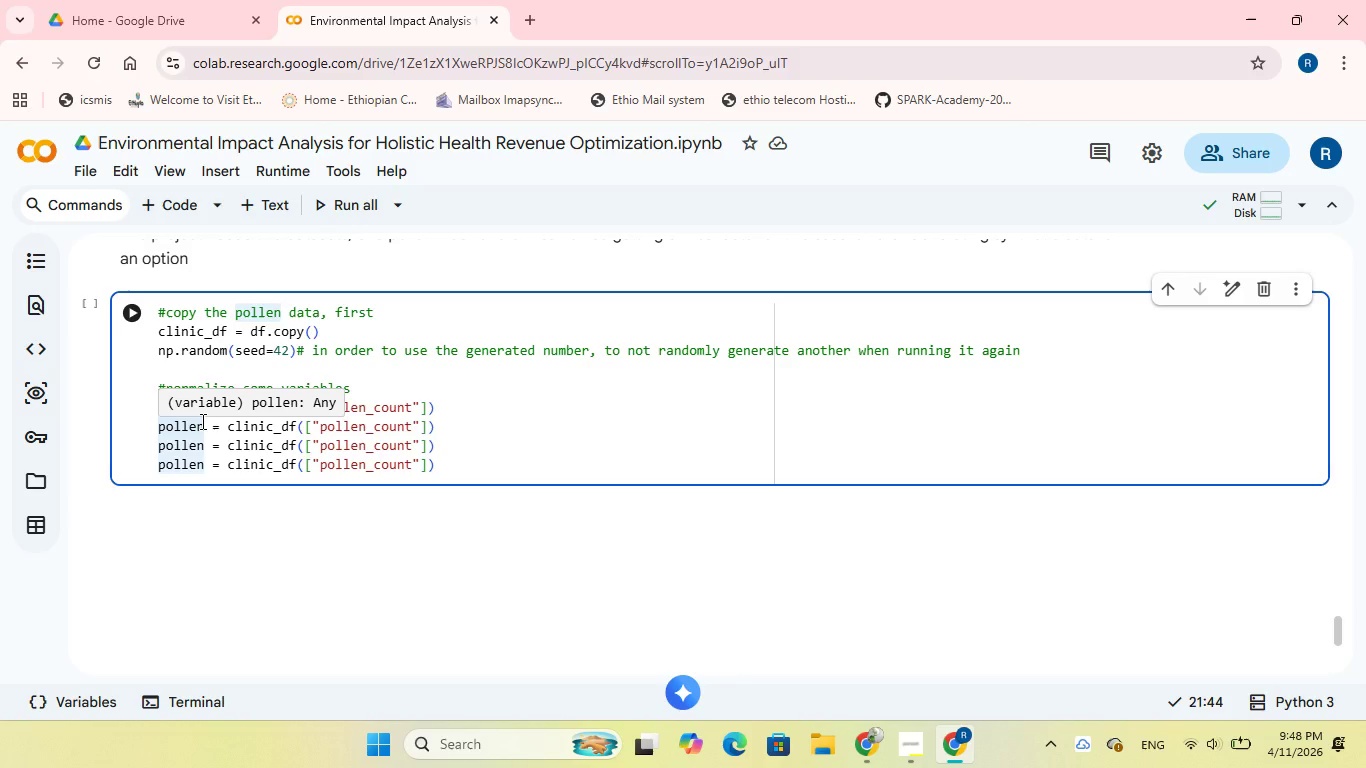 
key(Backspace)
key(Backspace)
key(Backspace)
key(Backspace)
key(Backspace)
key(Backspace)
type(wind)
 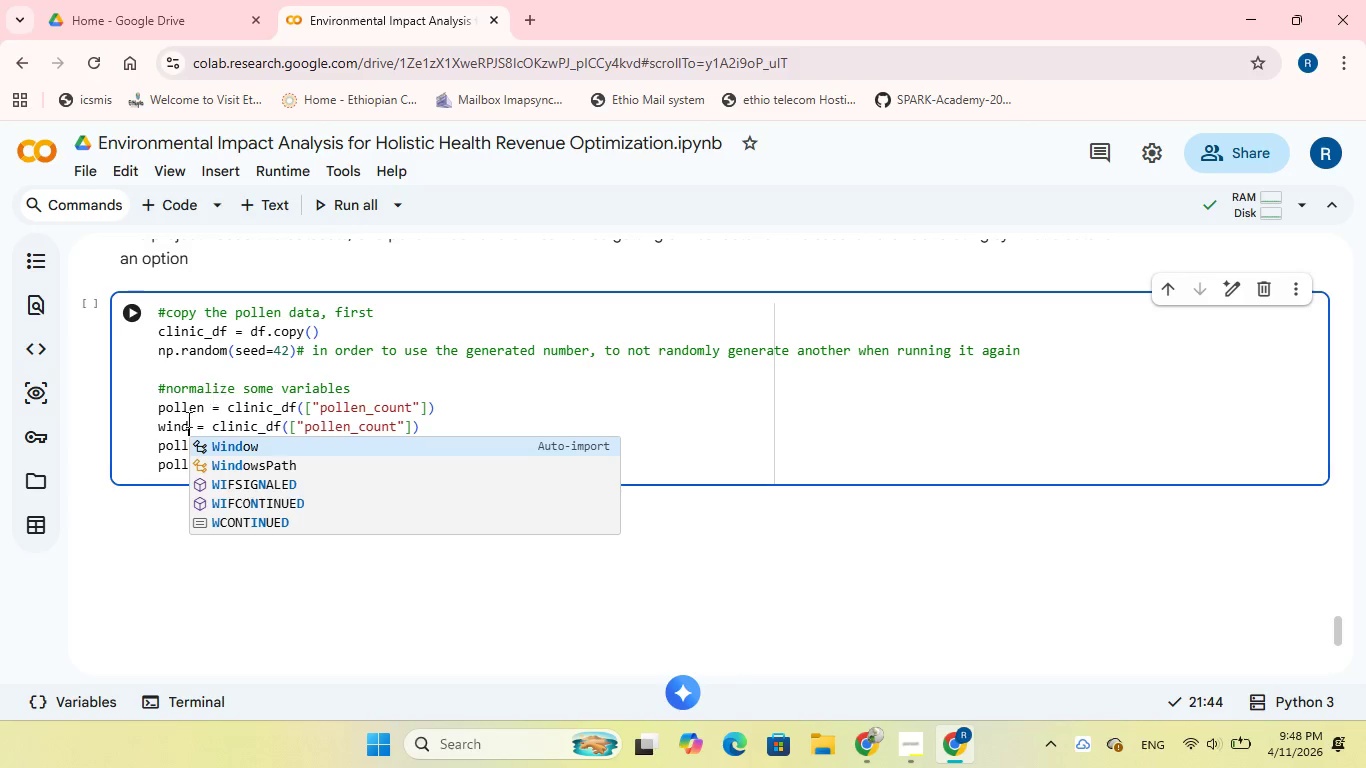 
left_click([179, 438])
 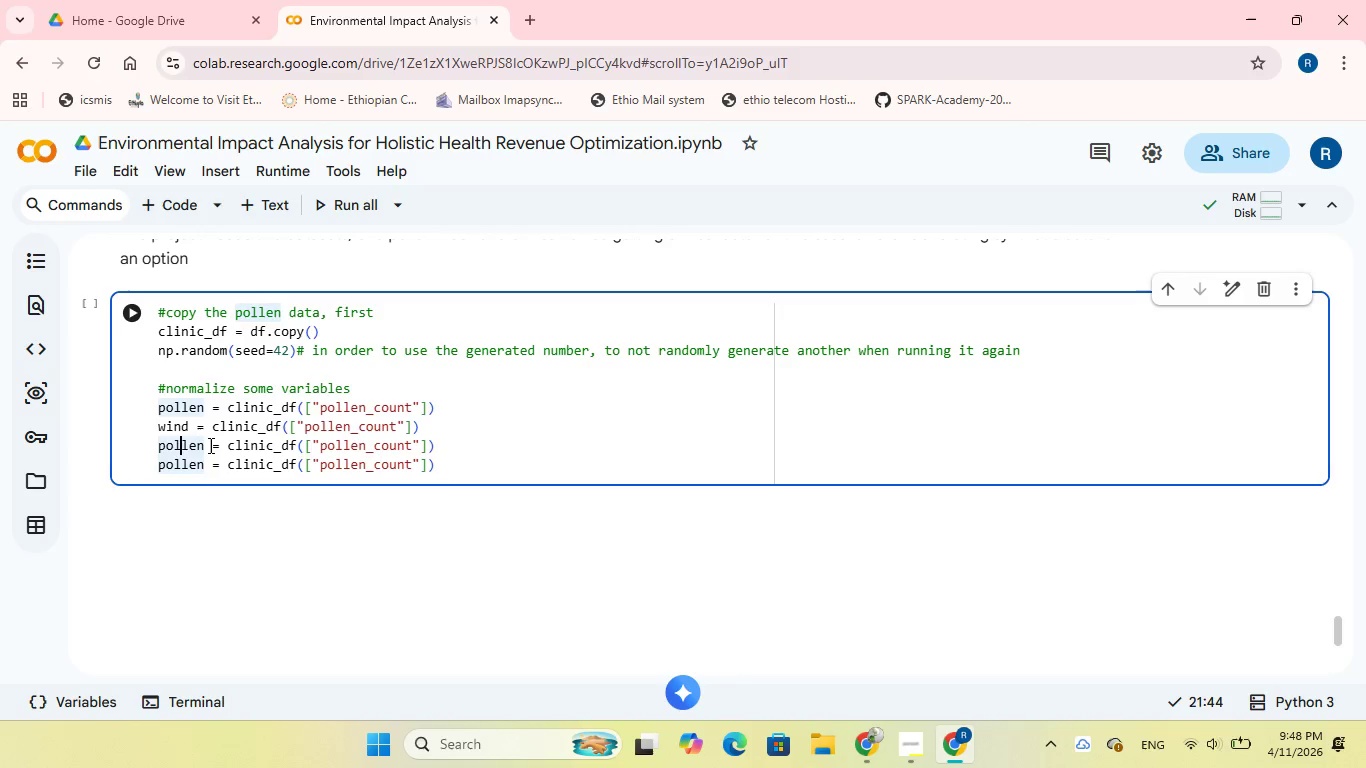 
left_click([208, 447])
 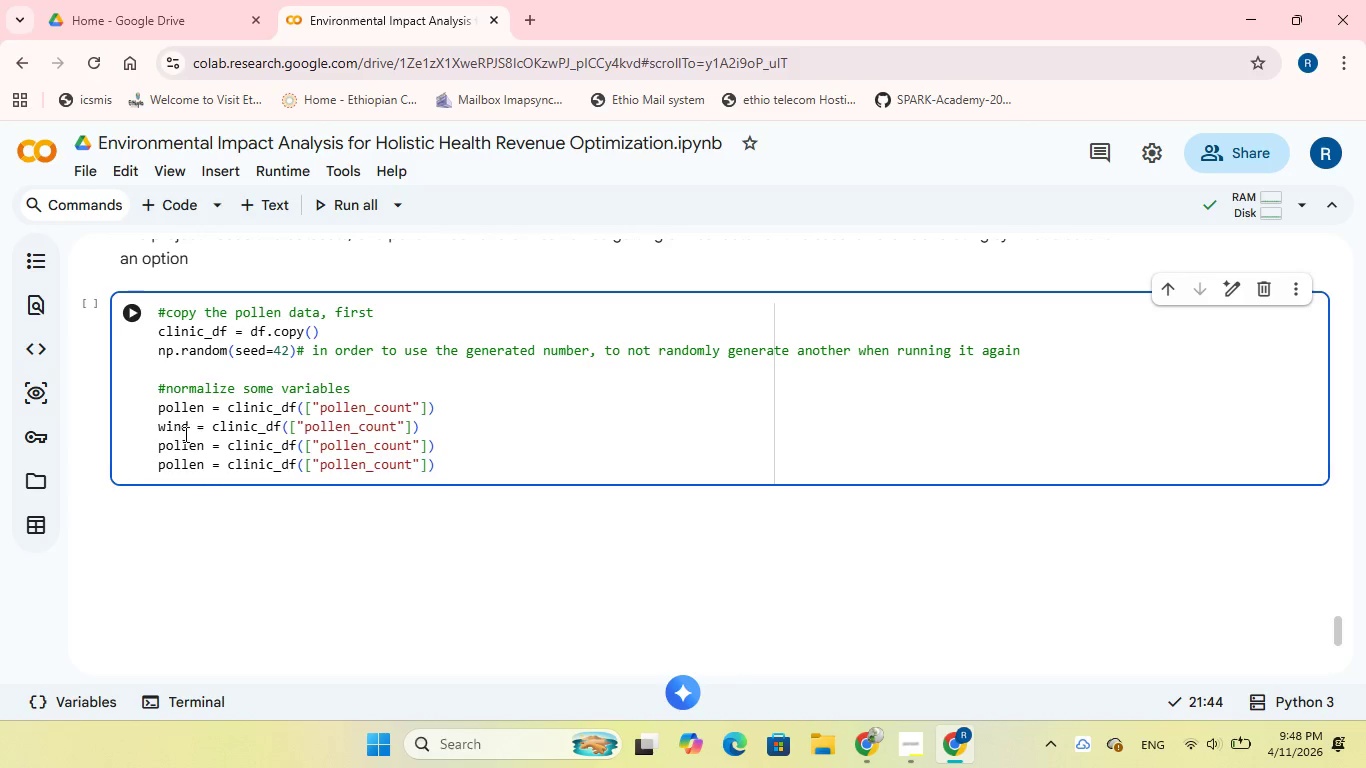 
left_click([202, 447])
 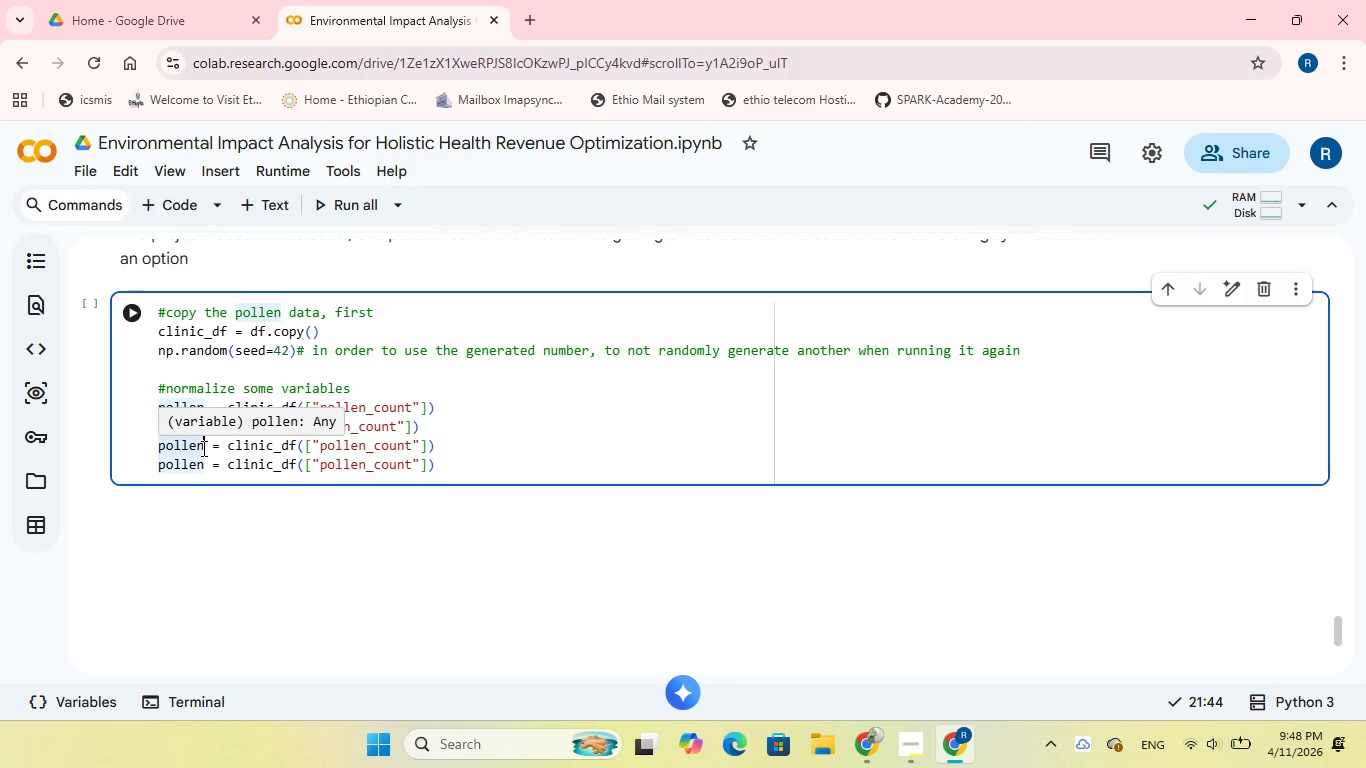 
key(Backspace)
key(Backspace)
key(Backspace)
key(Backspace)
key(Backspace)
key(Backspace)
type(humid)
 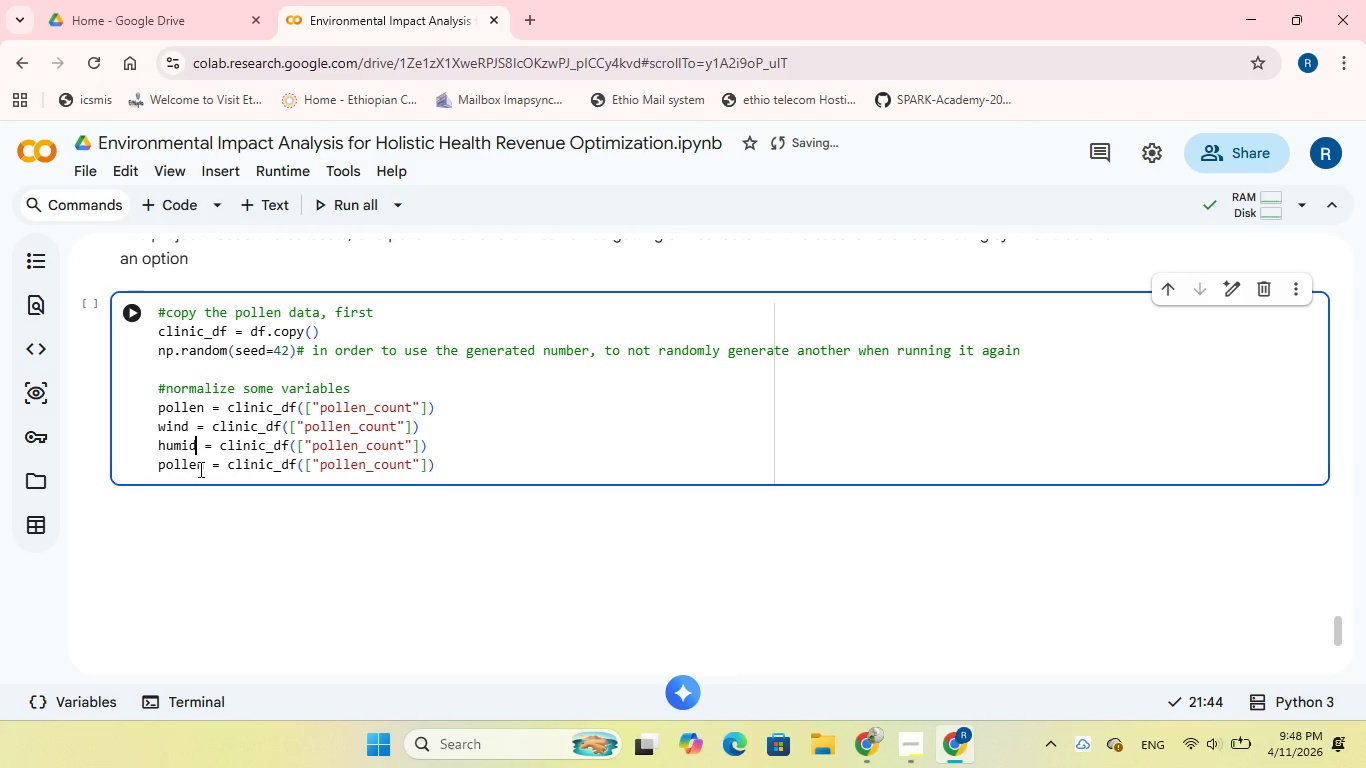 
left_click([206, 469])
 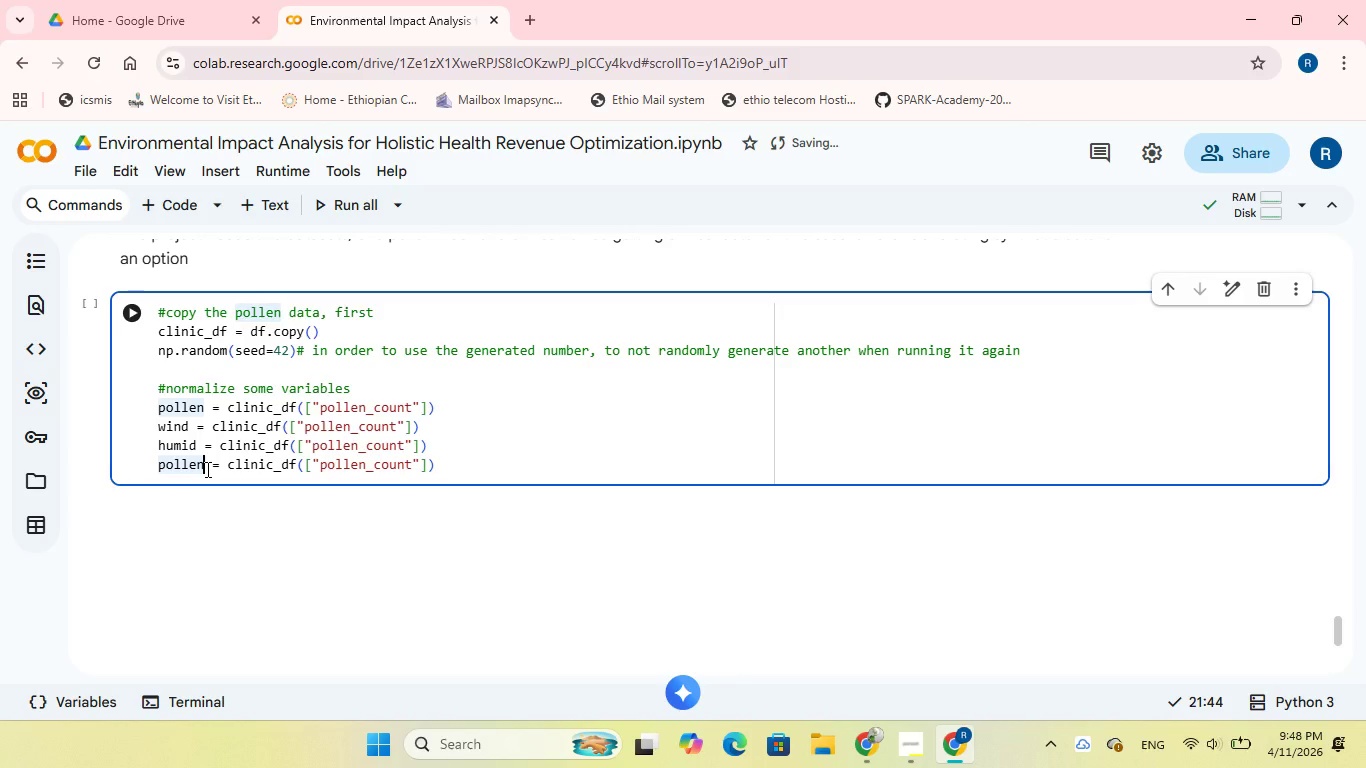 
key(Backspace)
key(Backspace)
key(Backspace)
key(Backspace)
key(Backspace)
key(Backspace)
type(rain)
 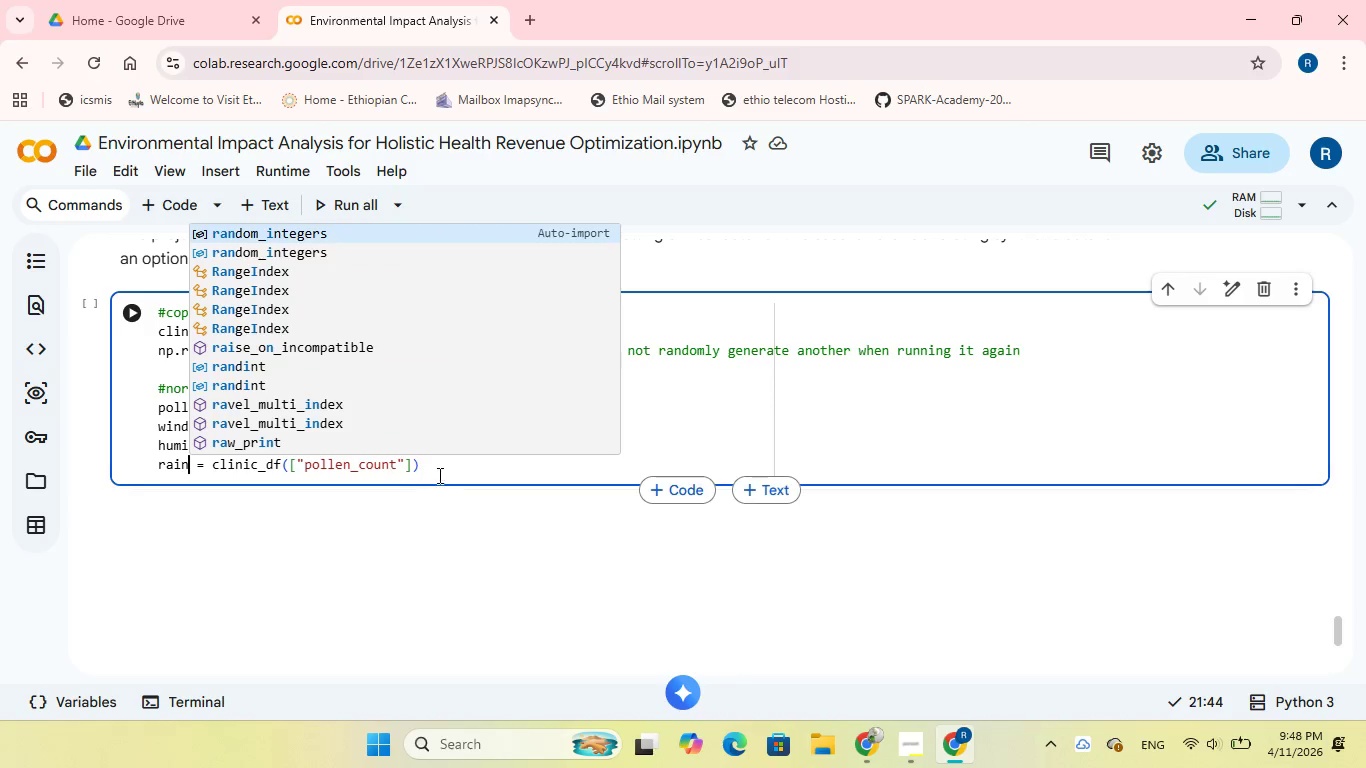 
left_click([445, 478])
 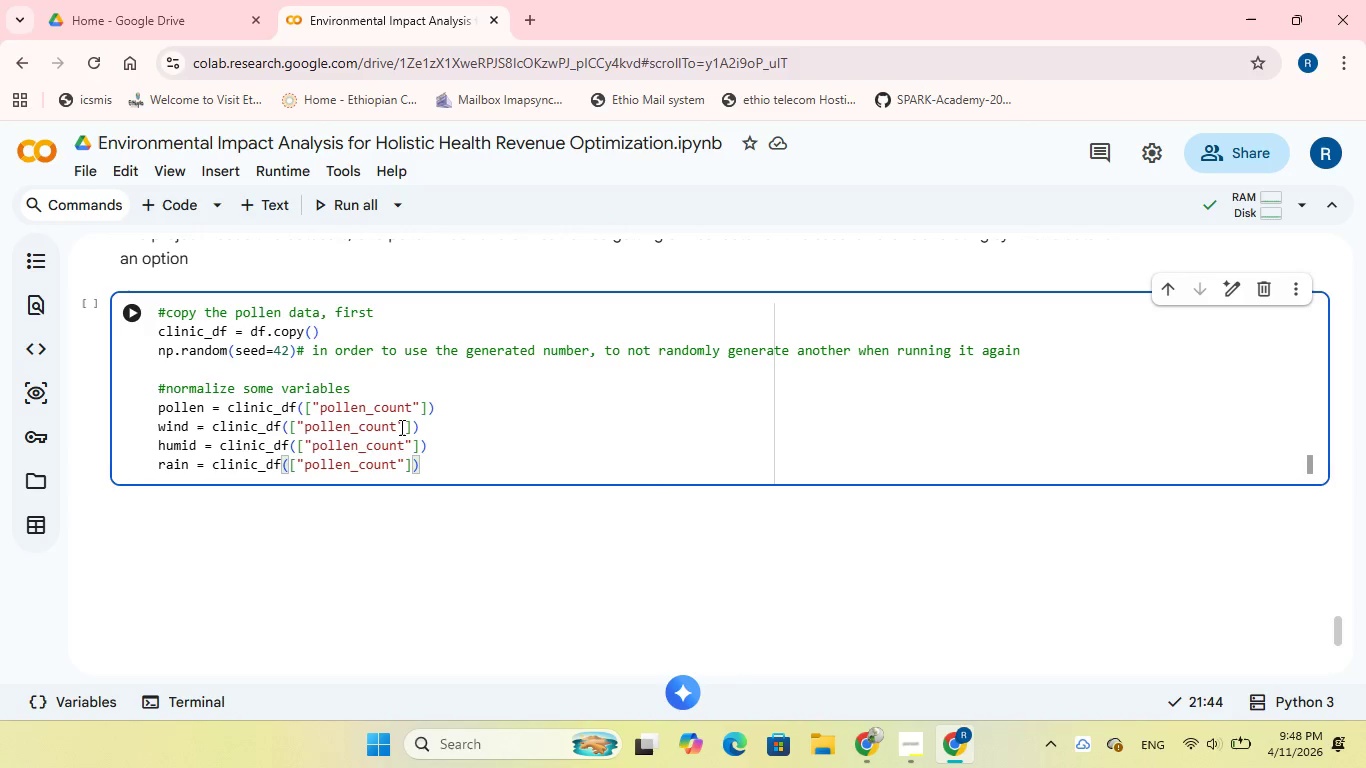 
left_click([396, 427])
 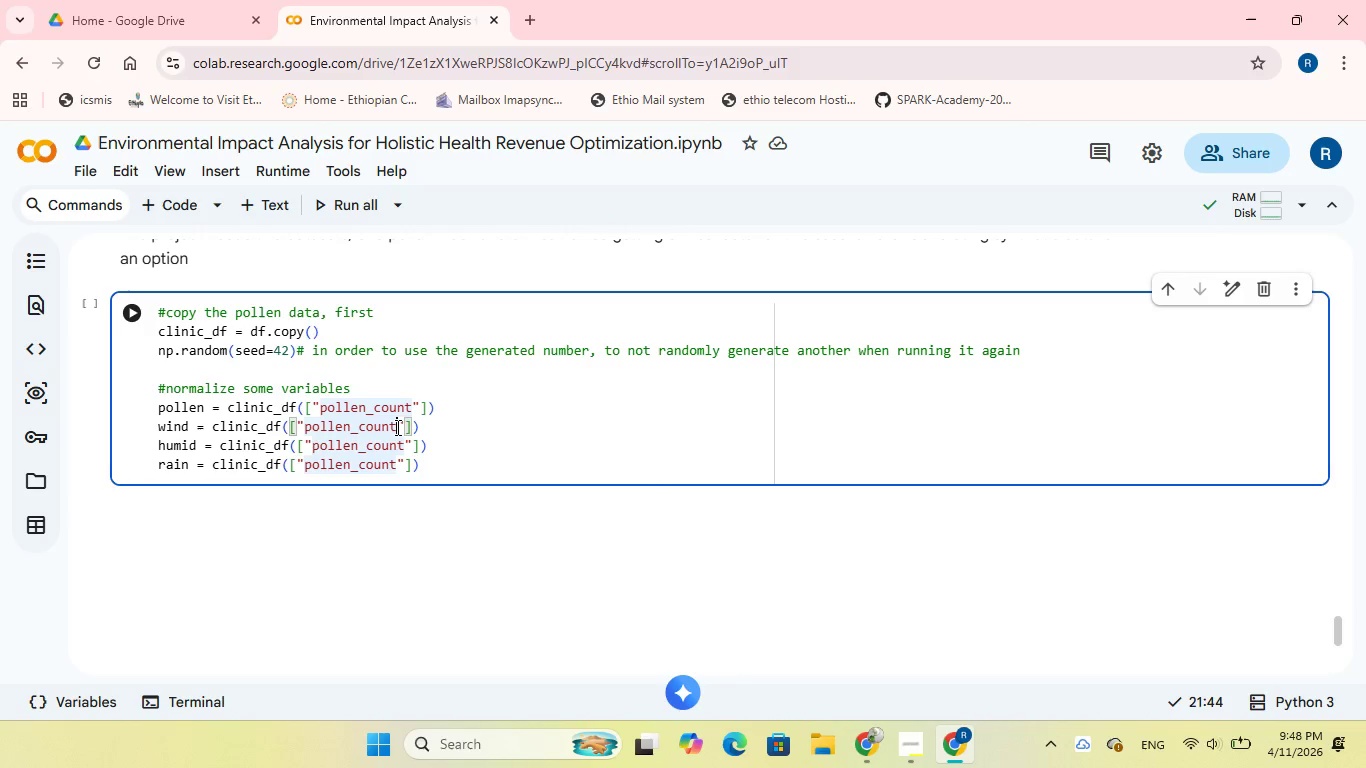 
key(Backspace)
 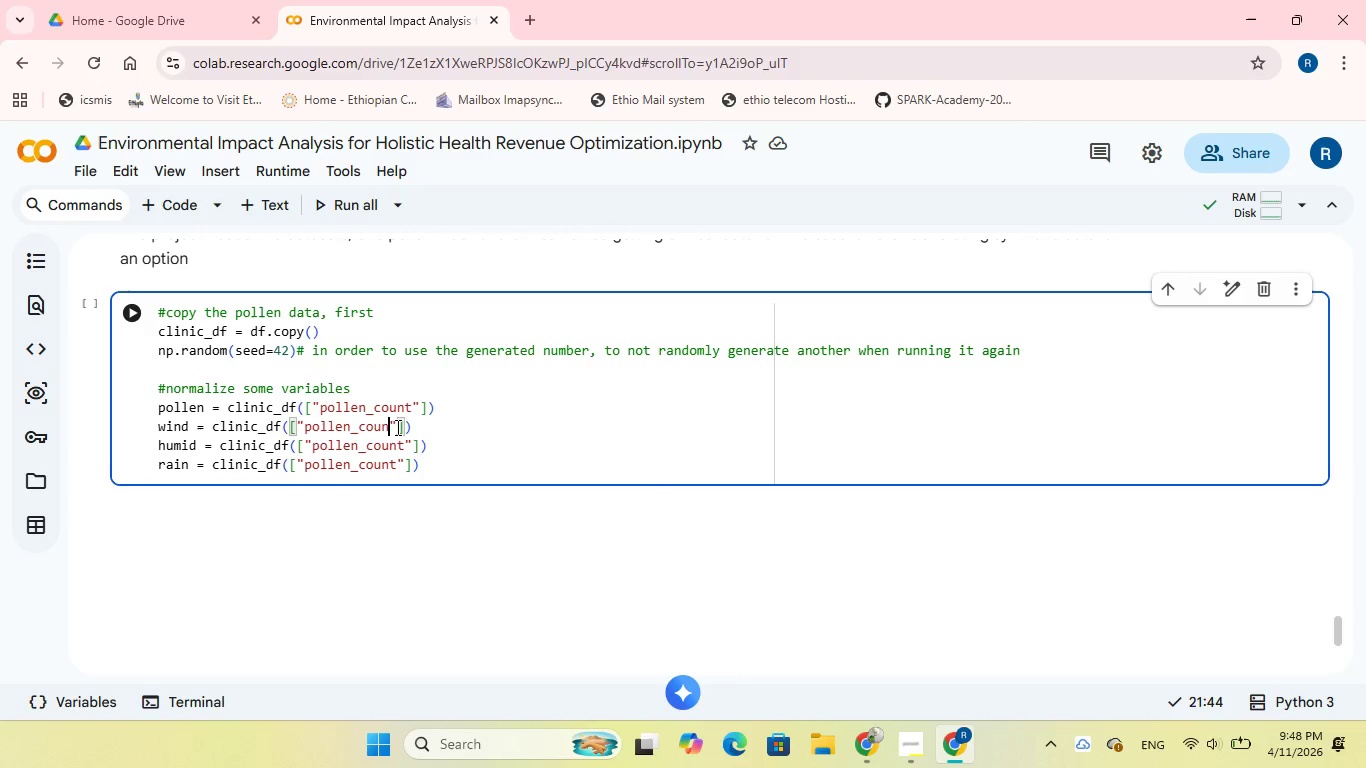 
key(Backspace)
 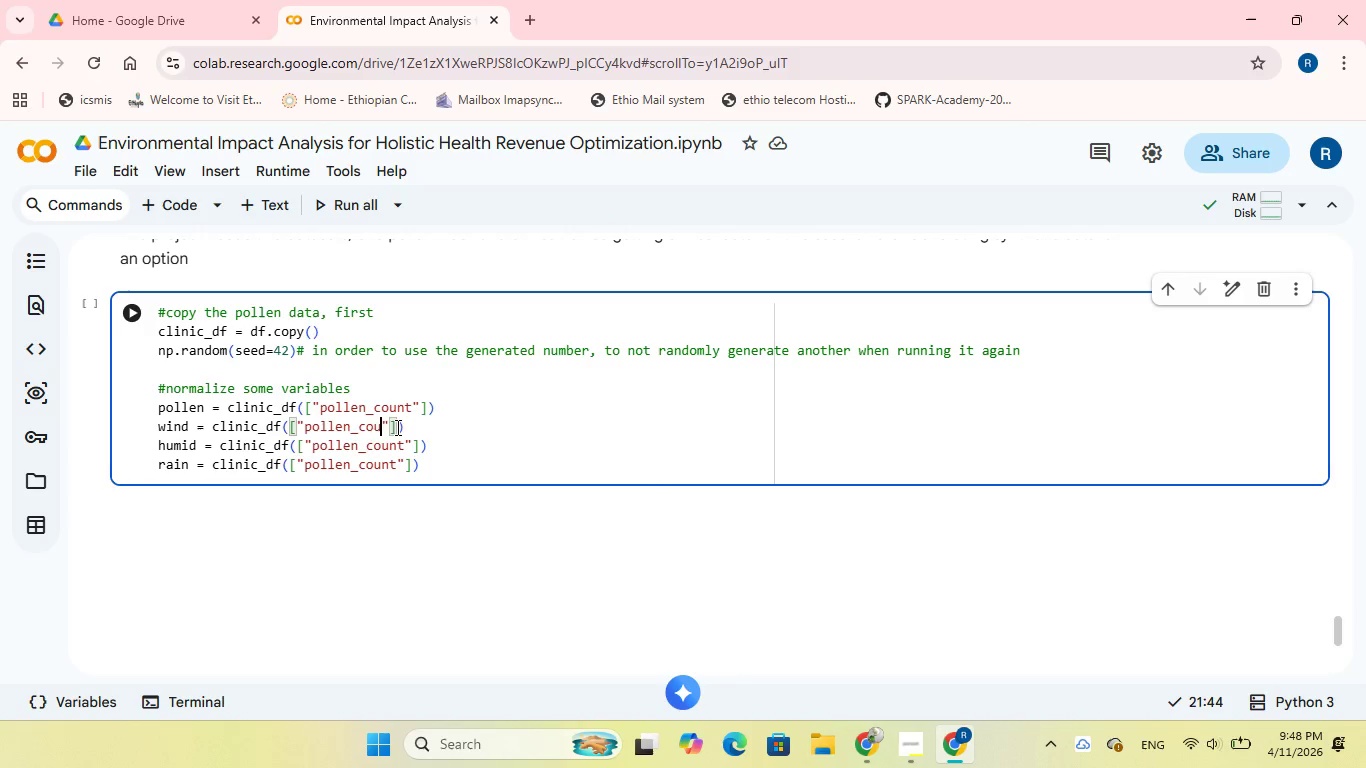 
key(Backspace)
 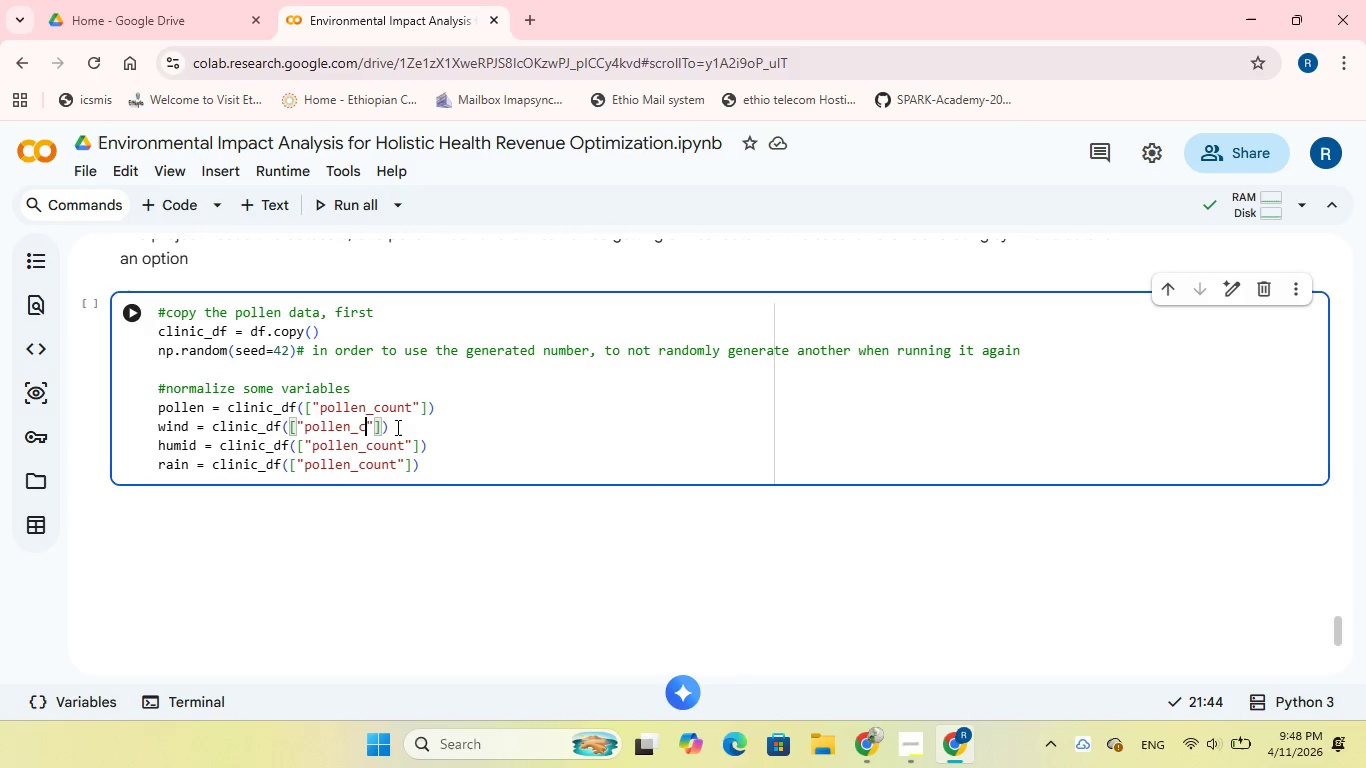 
key(Backspace)
 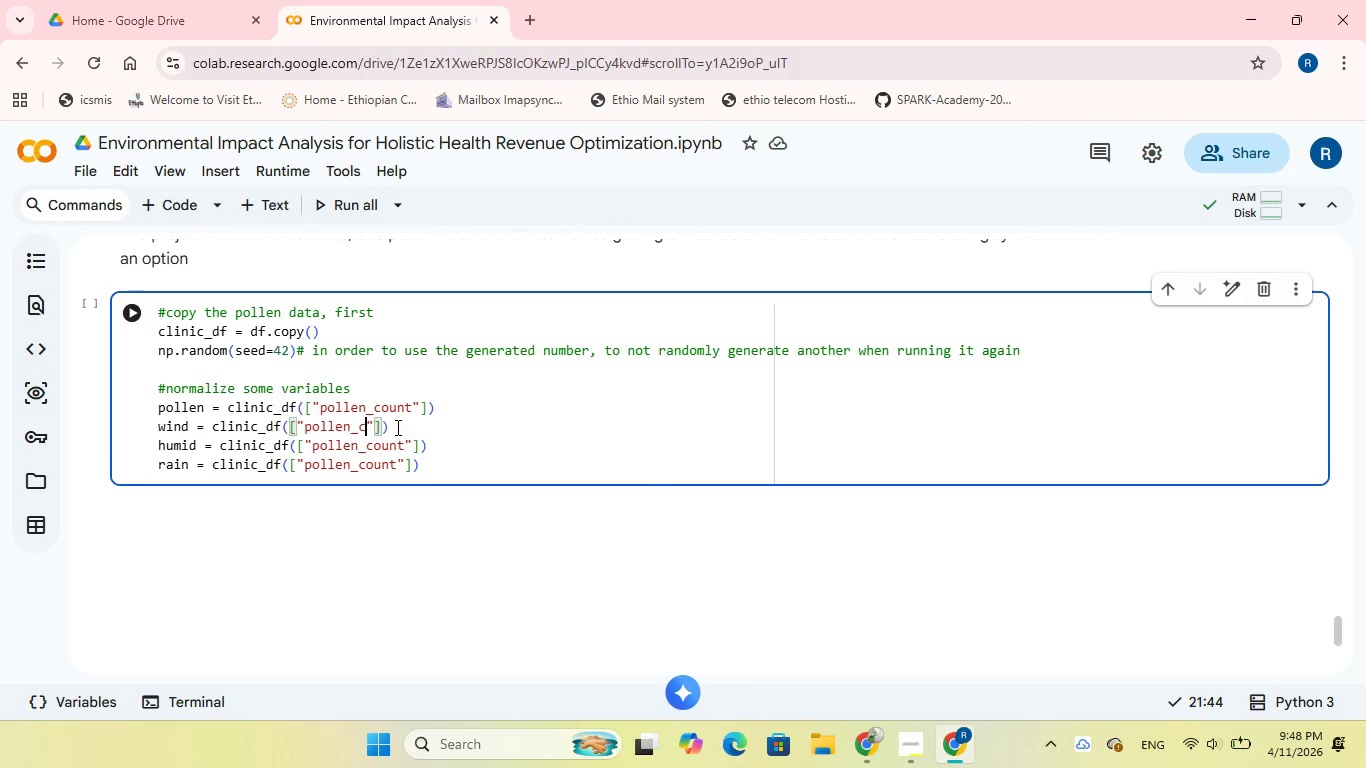 
key(Backspace)
 